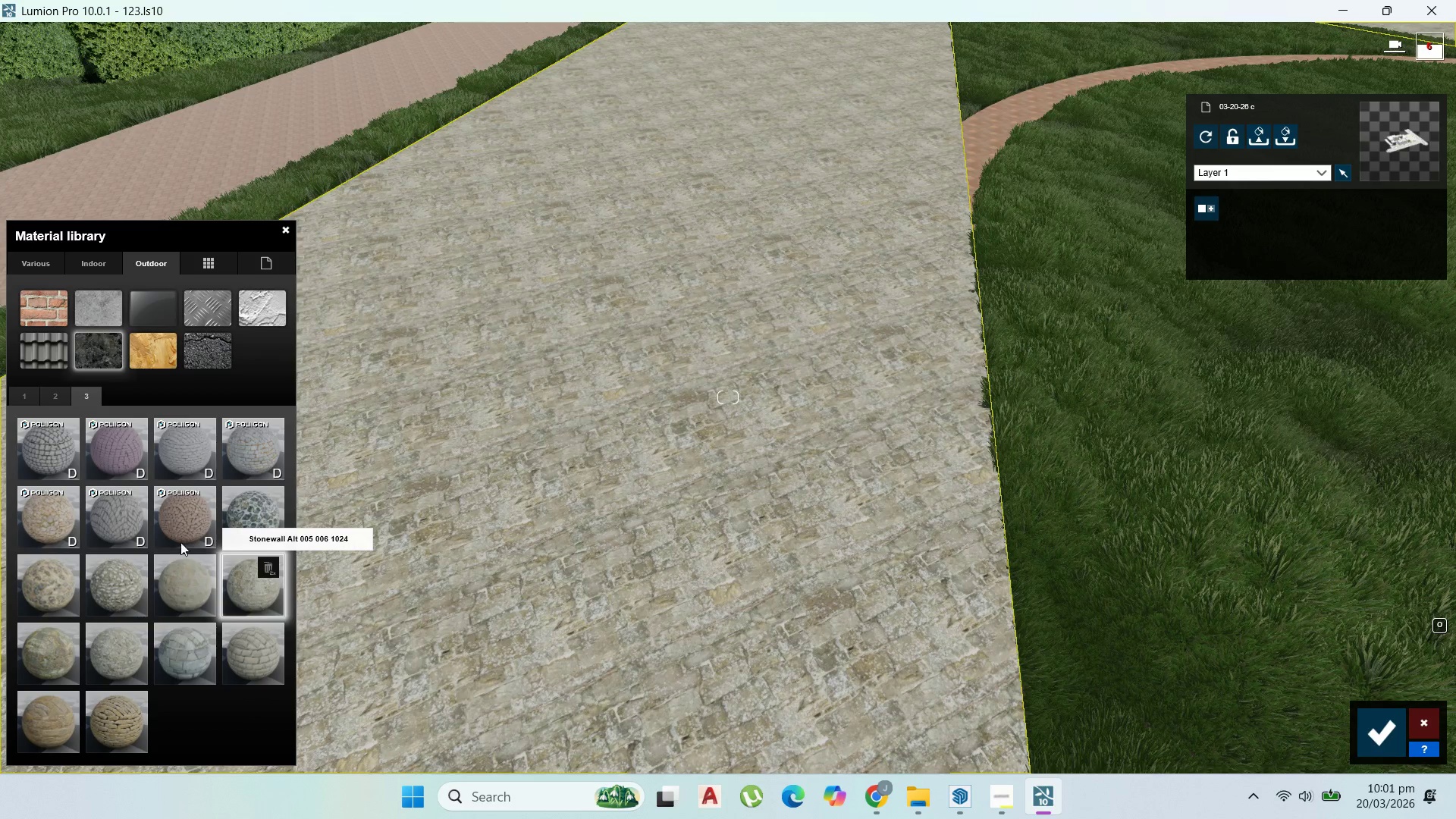 
left_click([254, 445])
 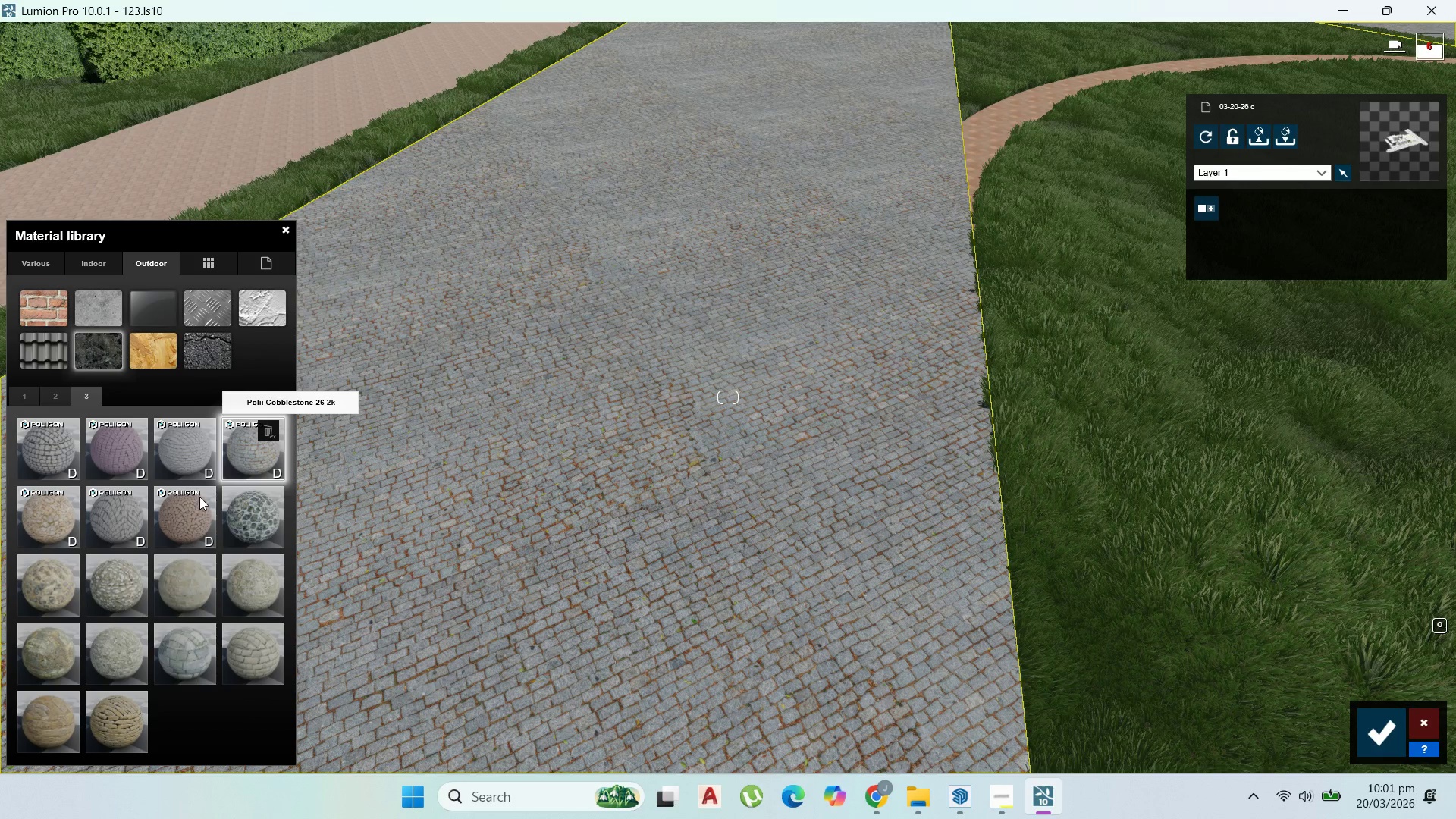 
left_click([44, 515])
 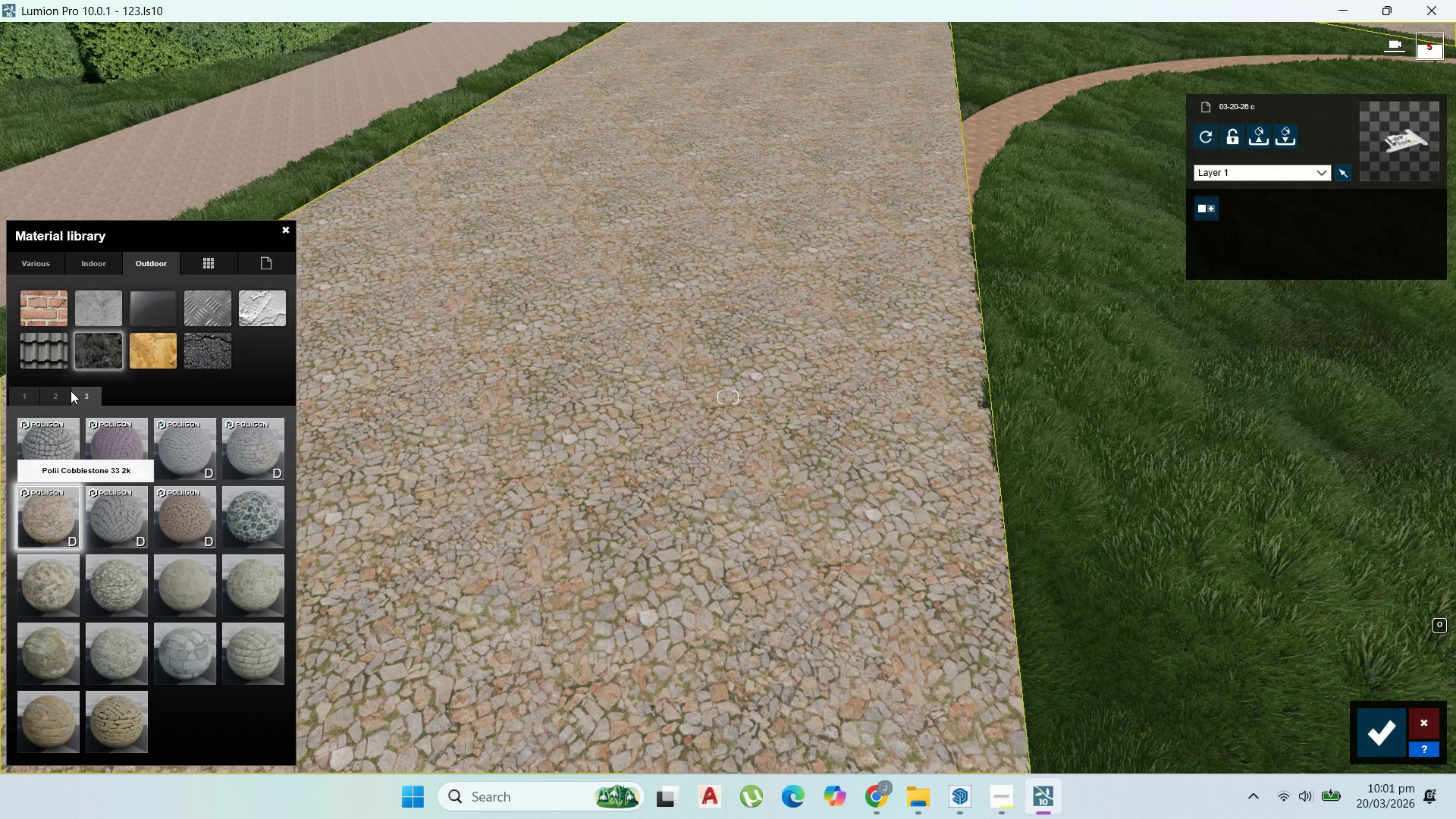 
left_click([24, 394])
 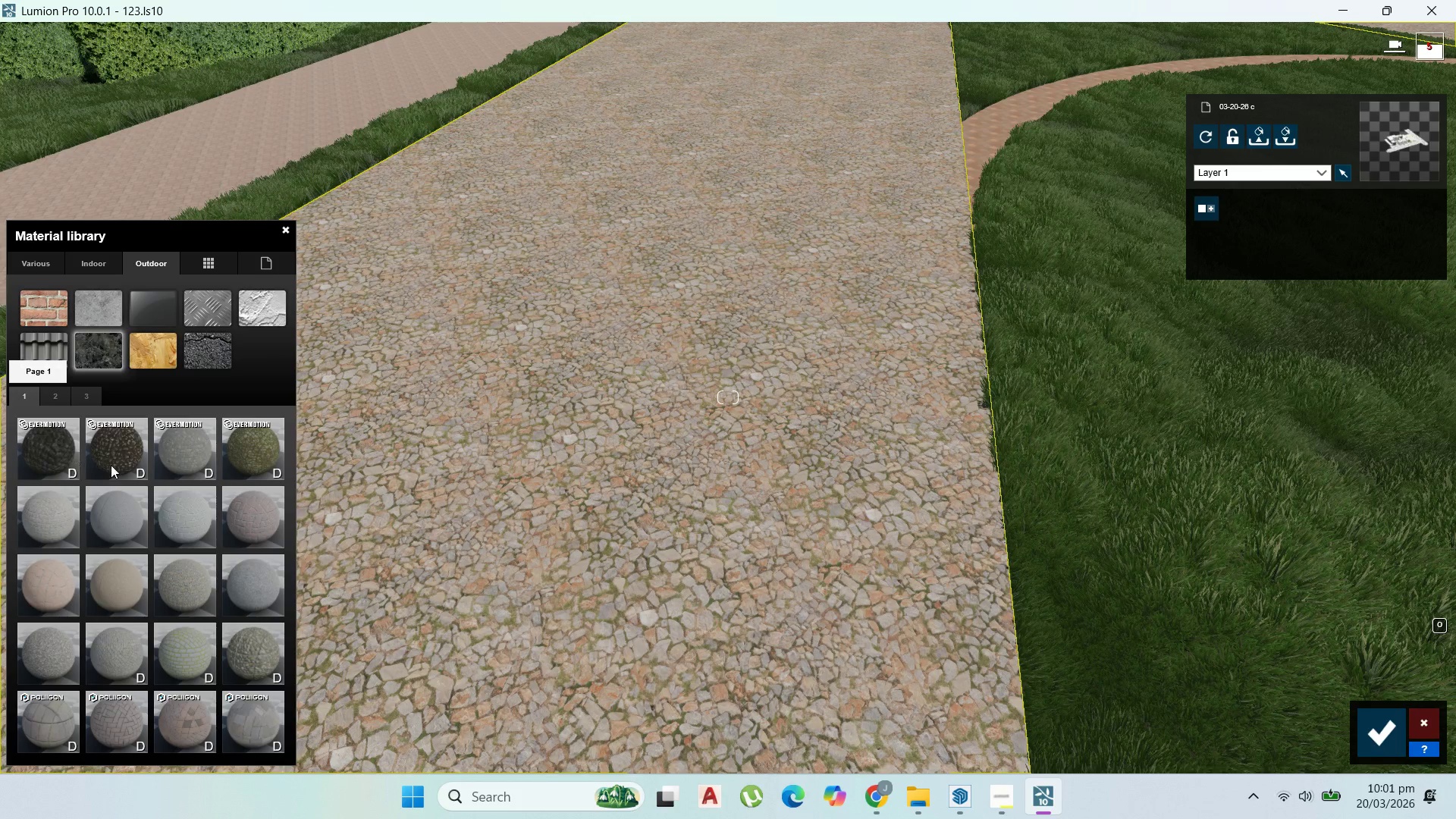 
left_click([178, 450])
 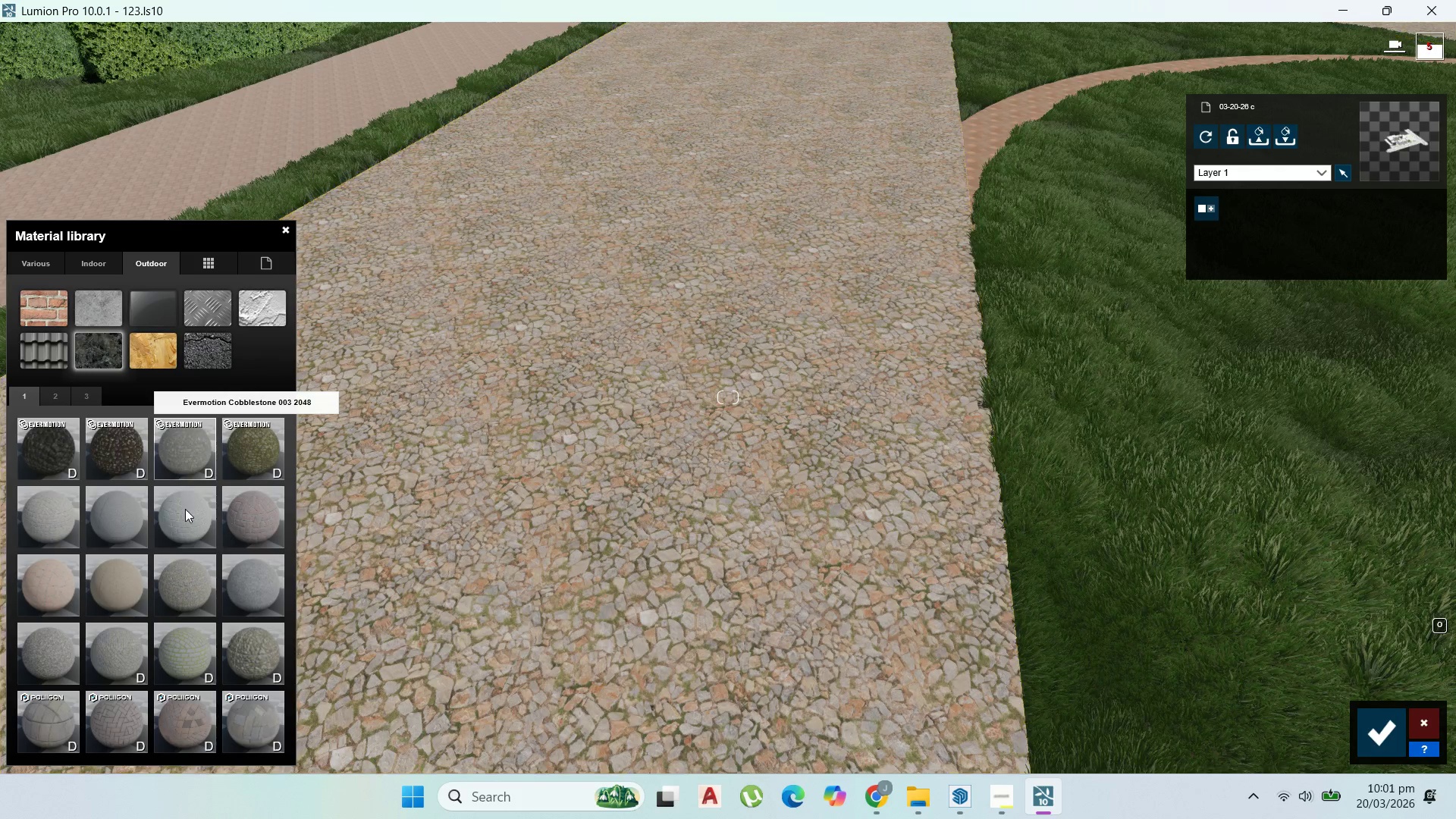 
left_click([187, 513])
 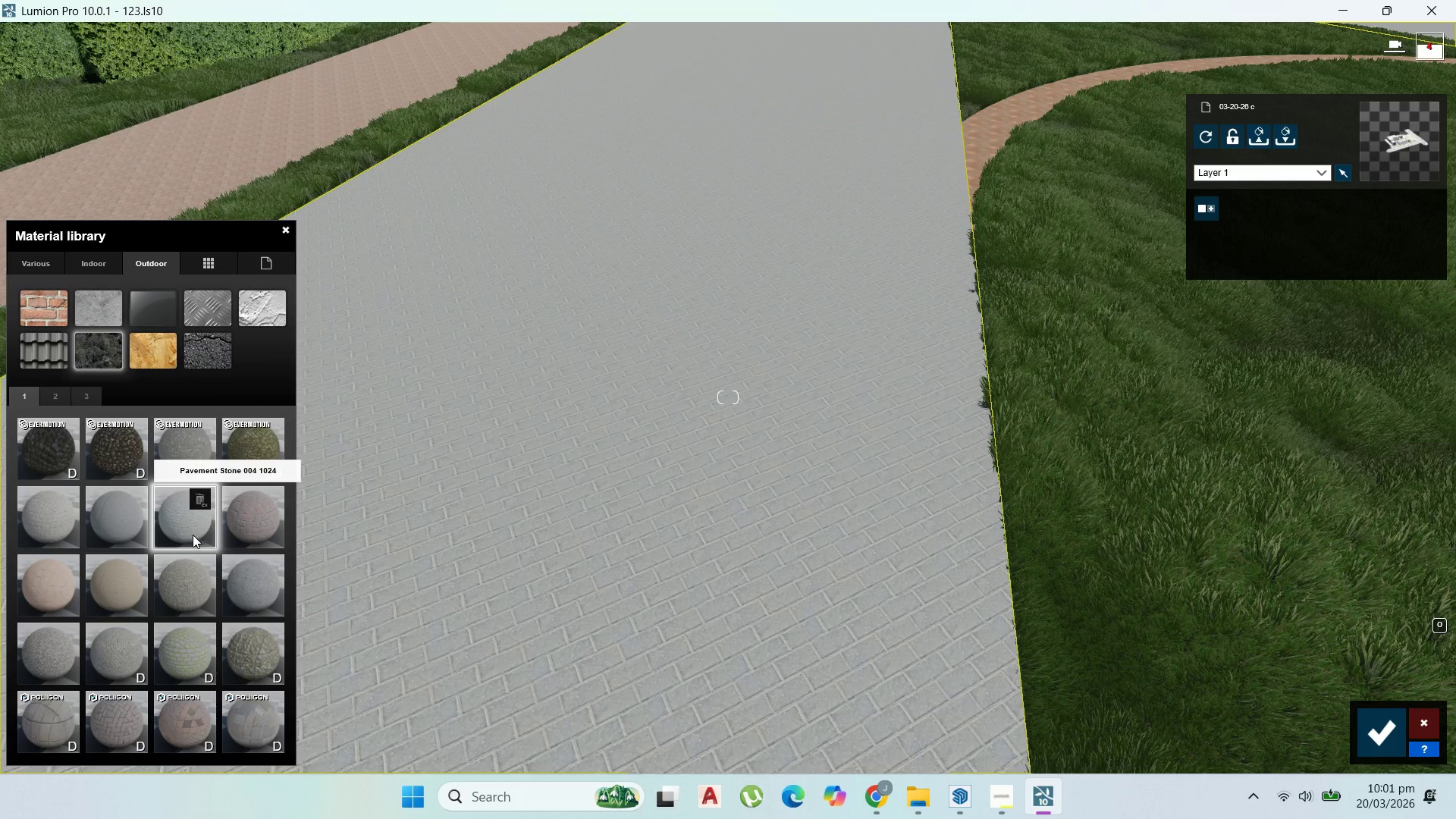 
left_click([241, 576])
 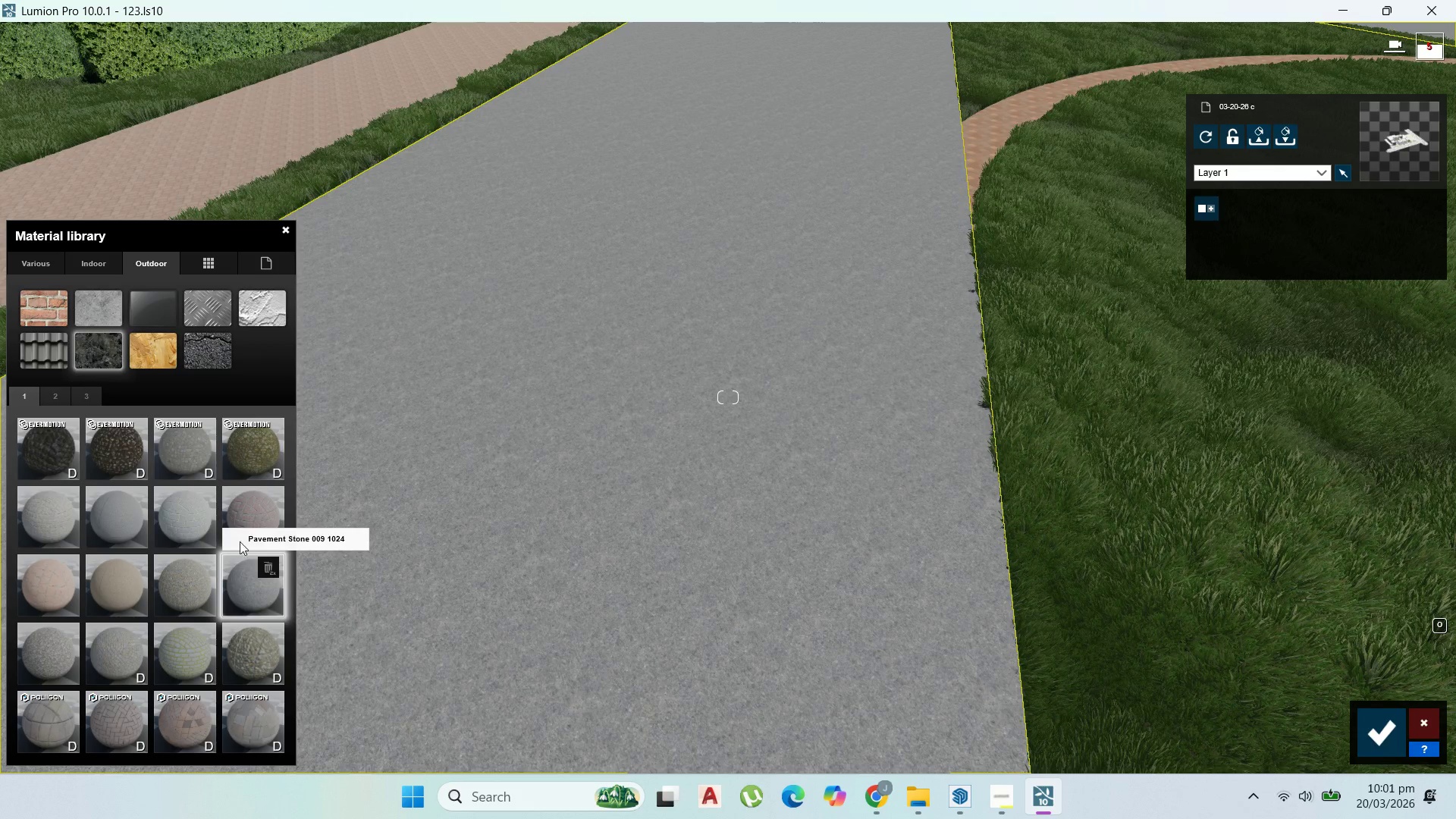 
wait(5.08)
 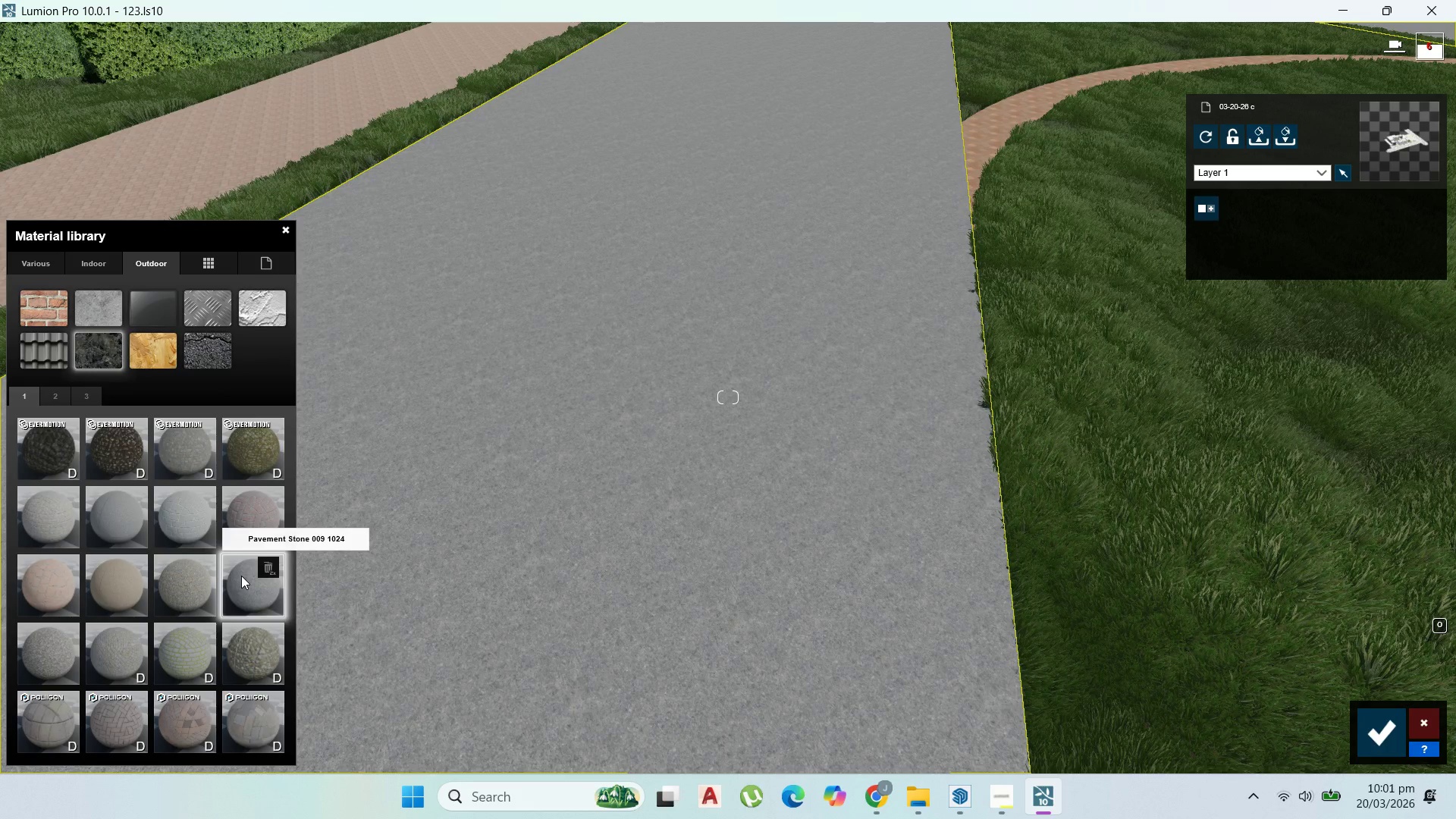 
mouse_move([185, 603])
 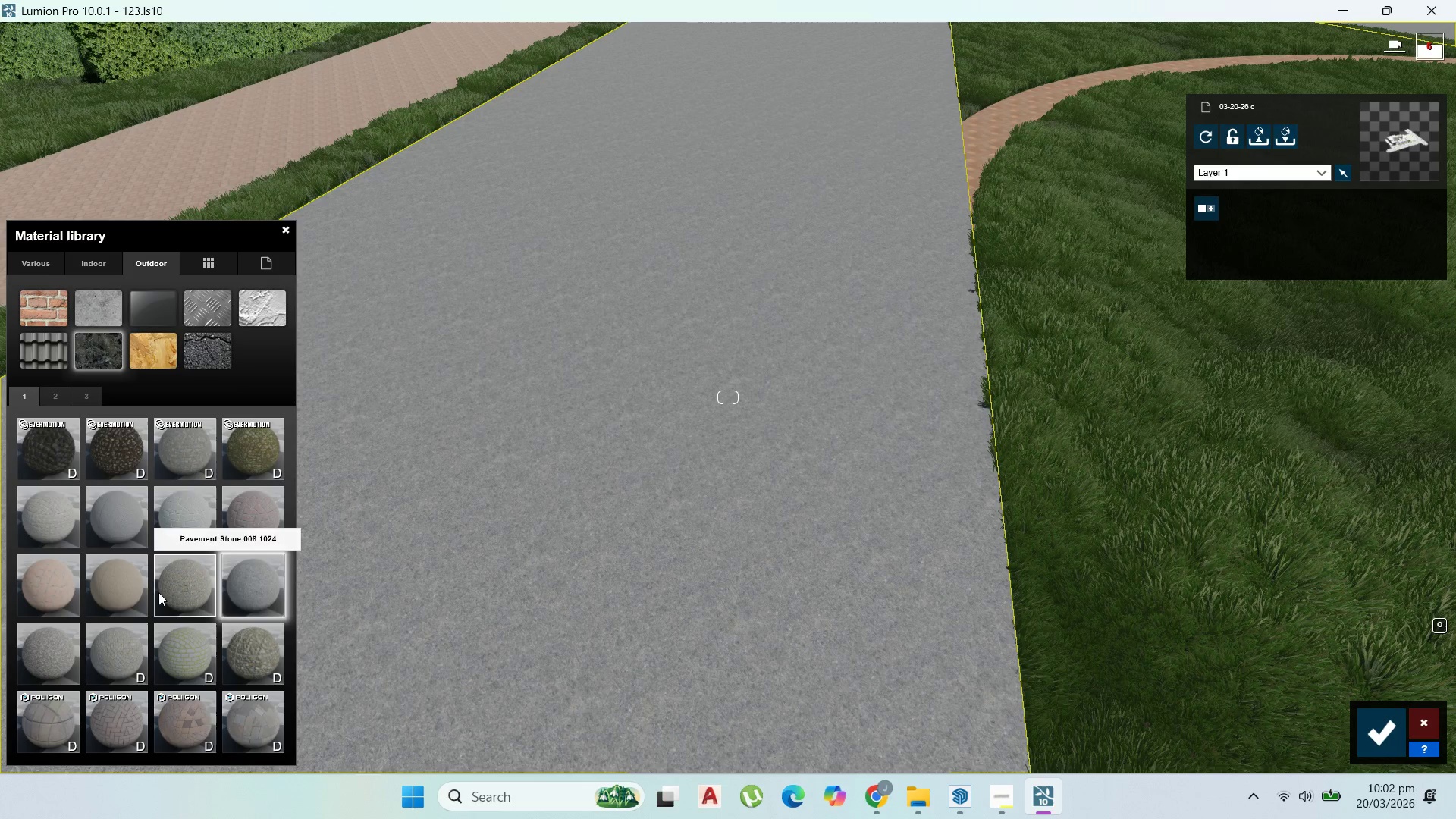 
left_click([109, 585])
 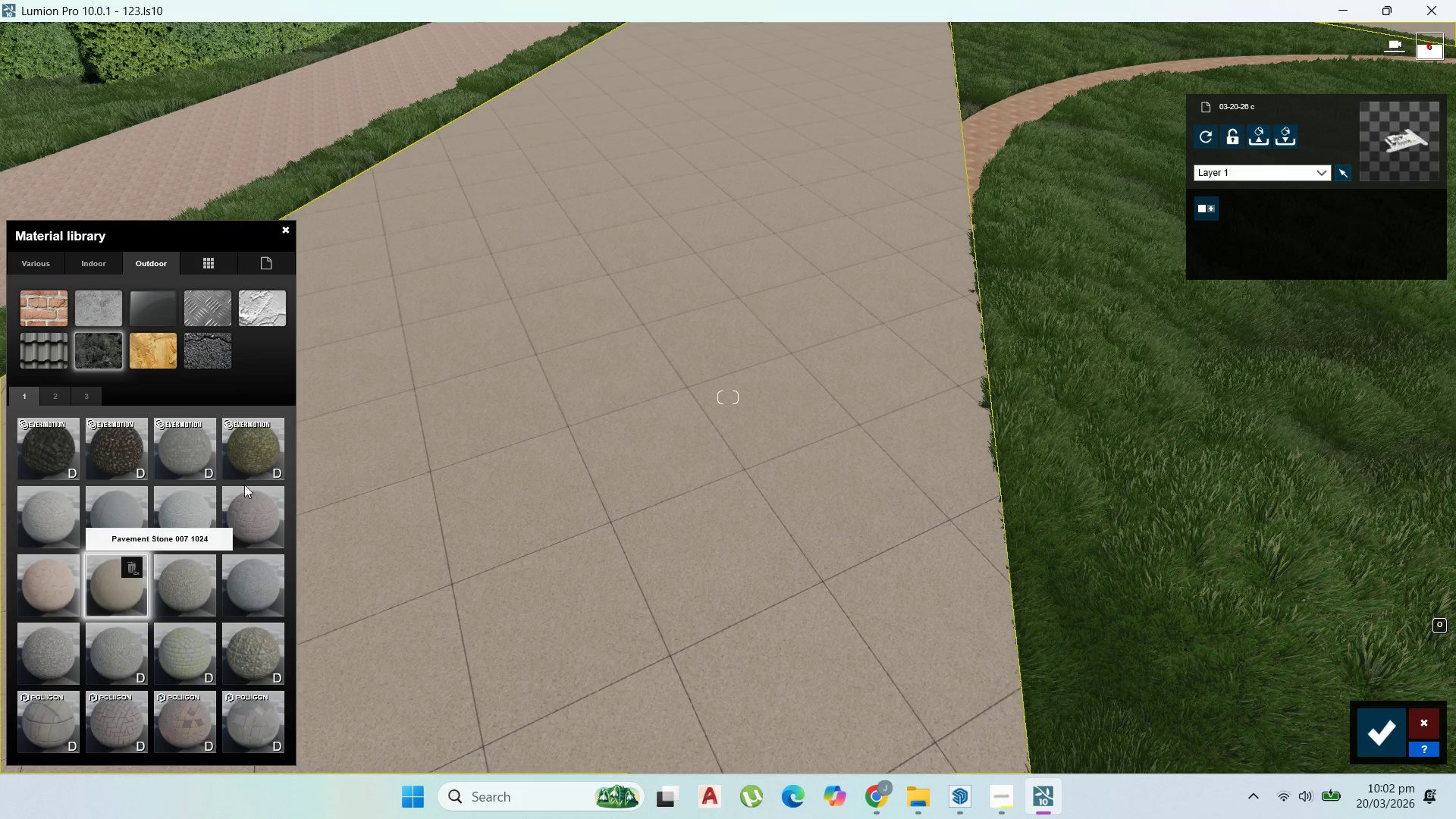 
scroll: coordinate [730, 254], scroll_direction: down, amount: 13.0
 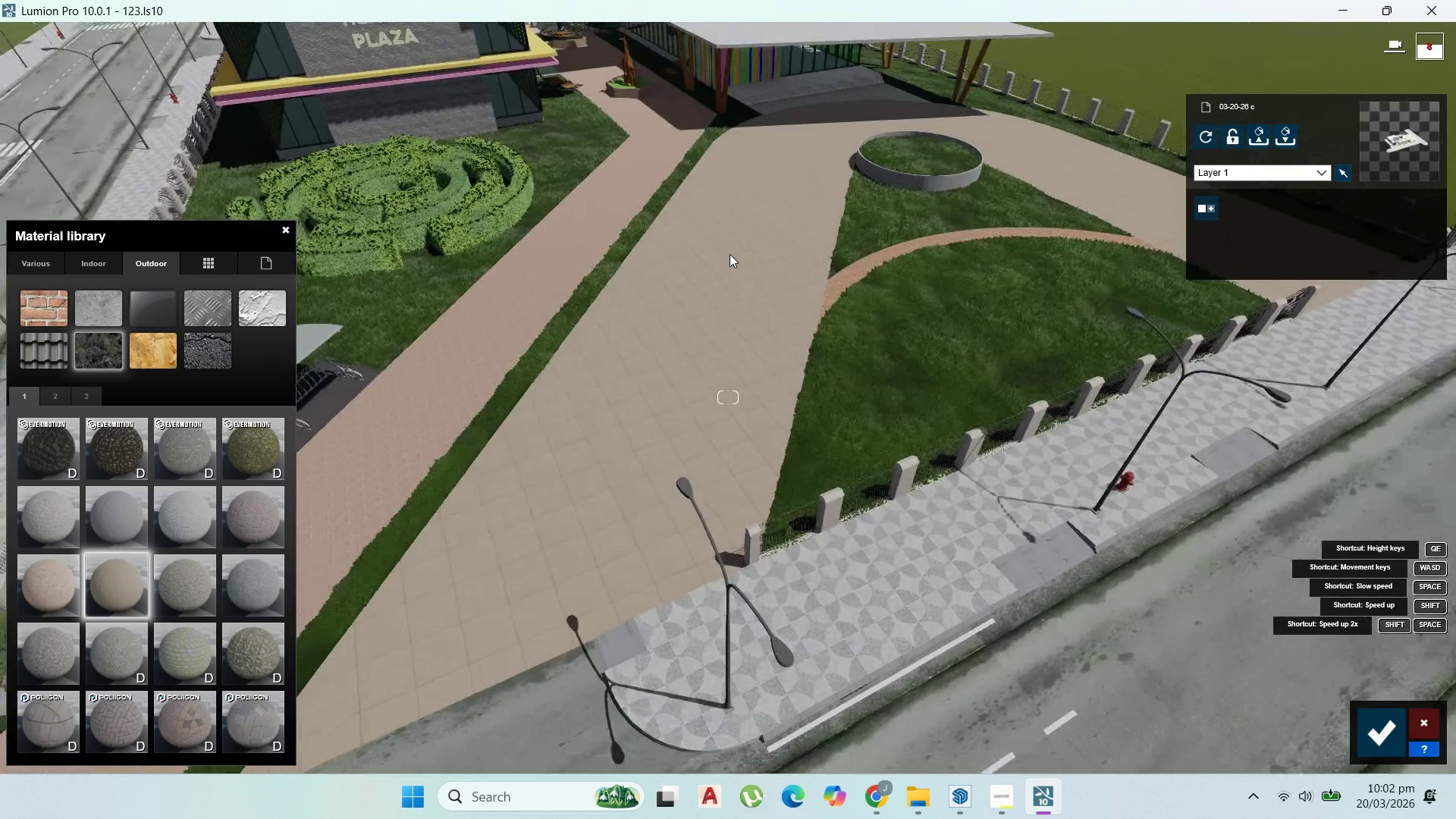 
scroll: coordinate [730, 254], scroll_direction: up, amount: 9.0
 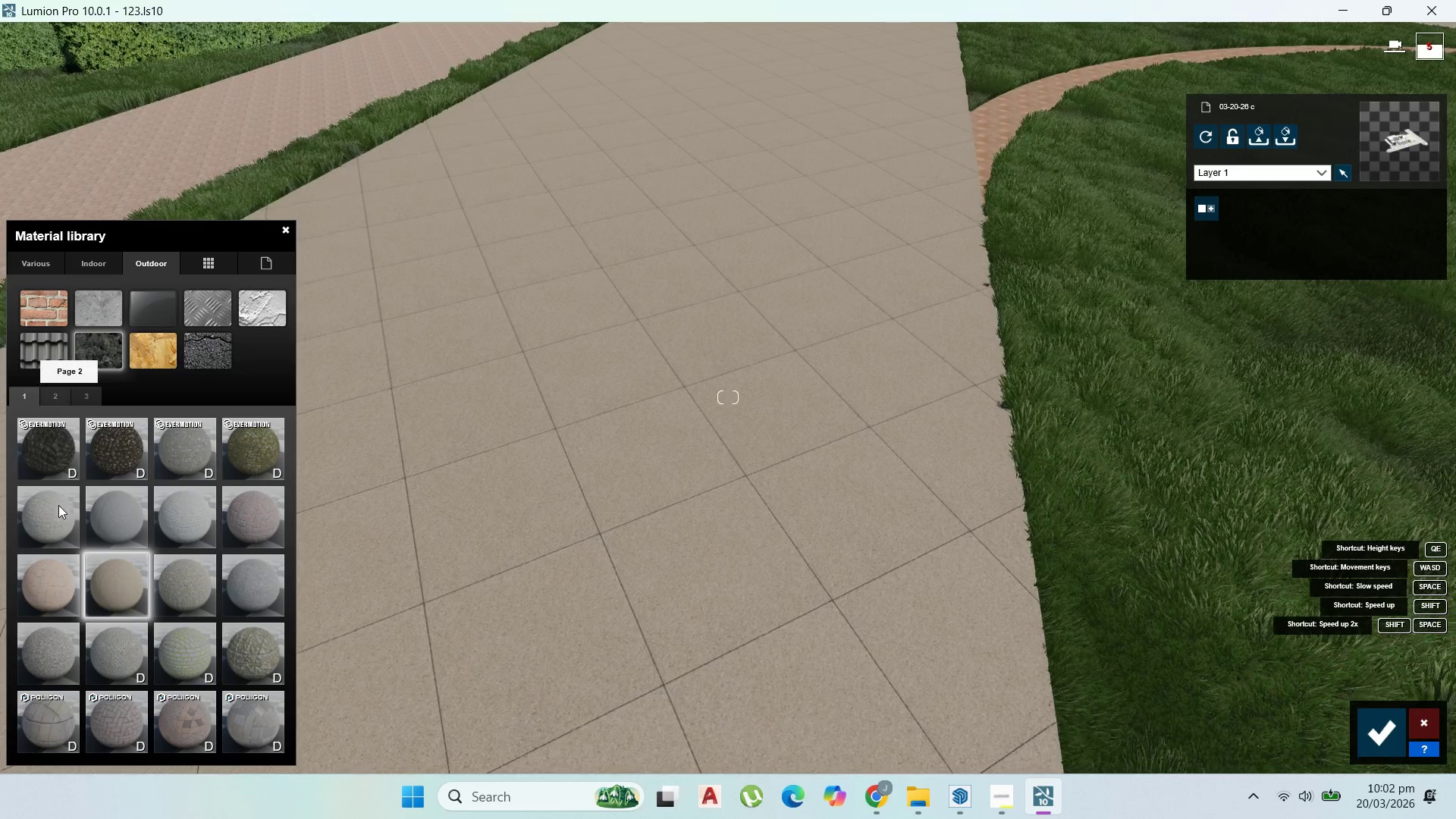 
left_click([48, 583])
 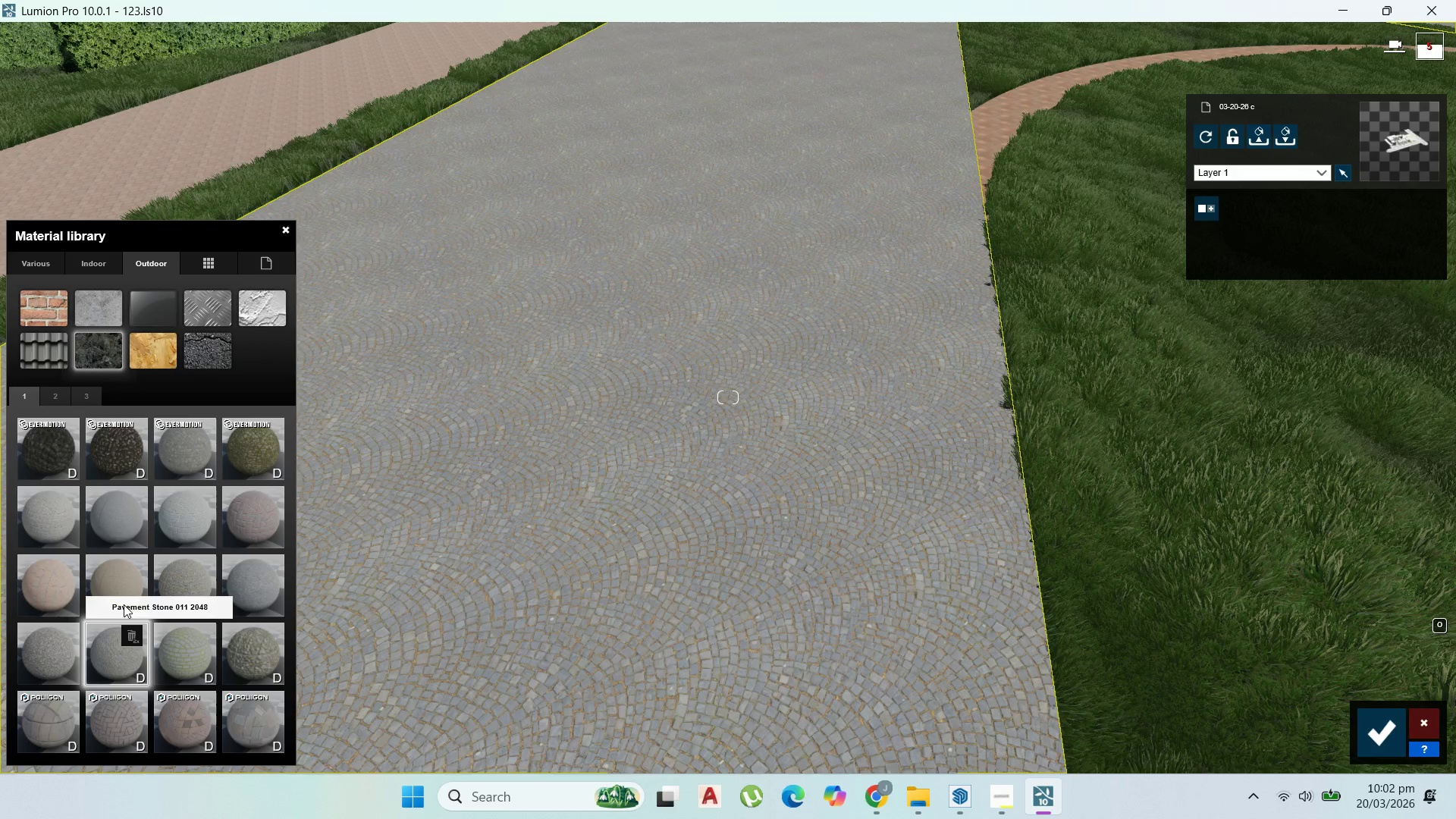 
wait(5.83)
 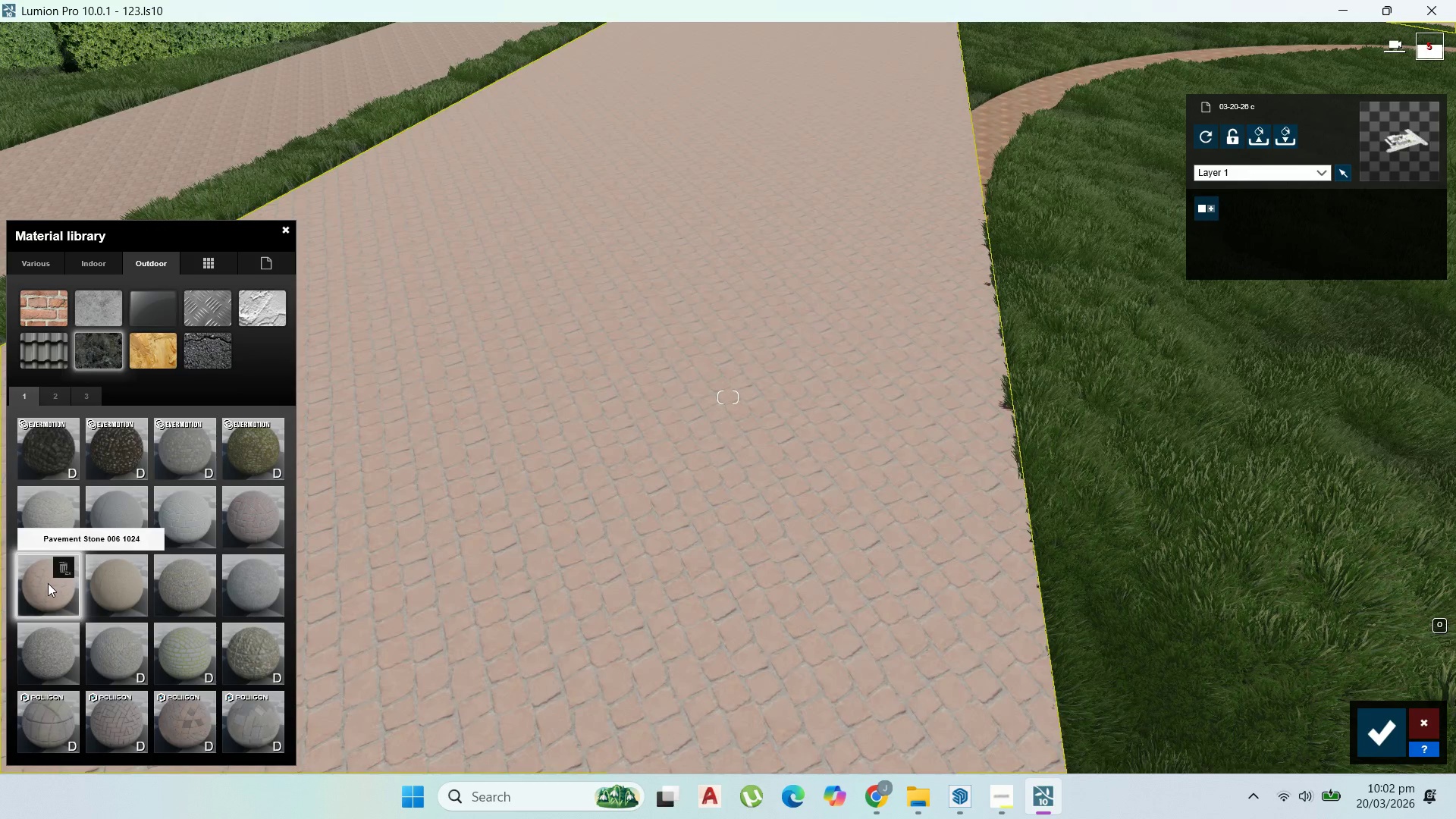 
left_click([45, 397])
 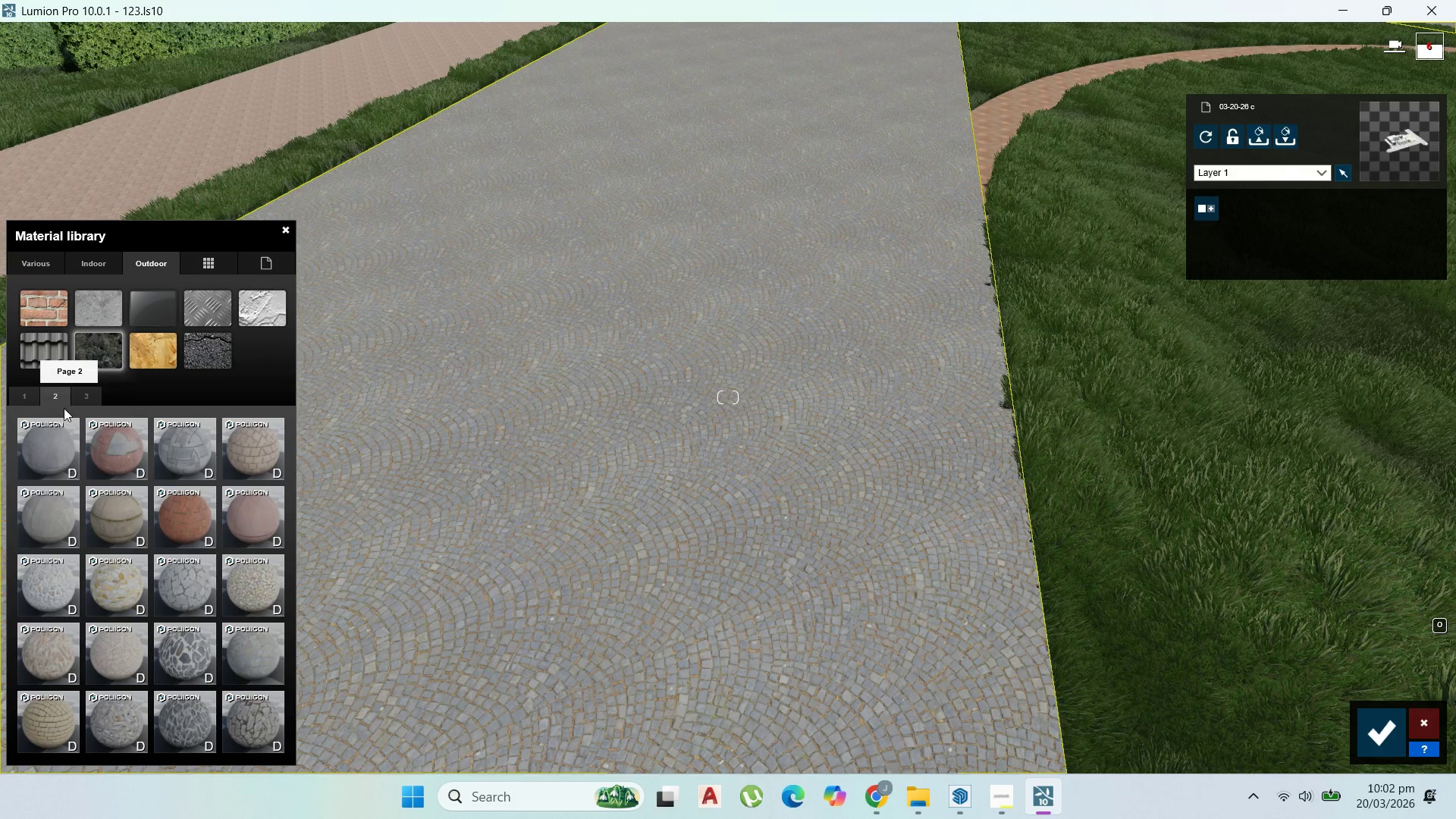 
mouse_move([130, 454])
 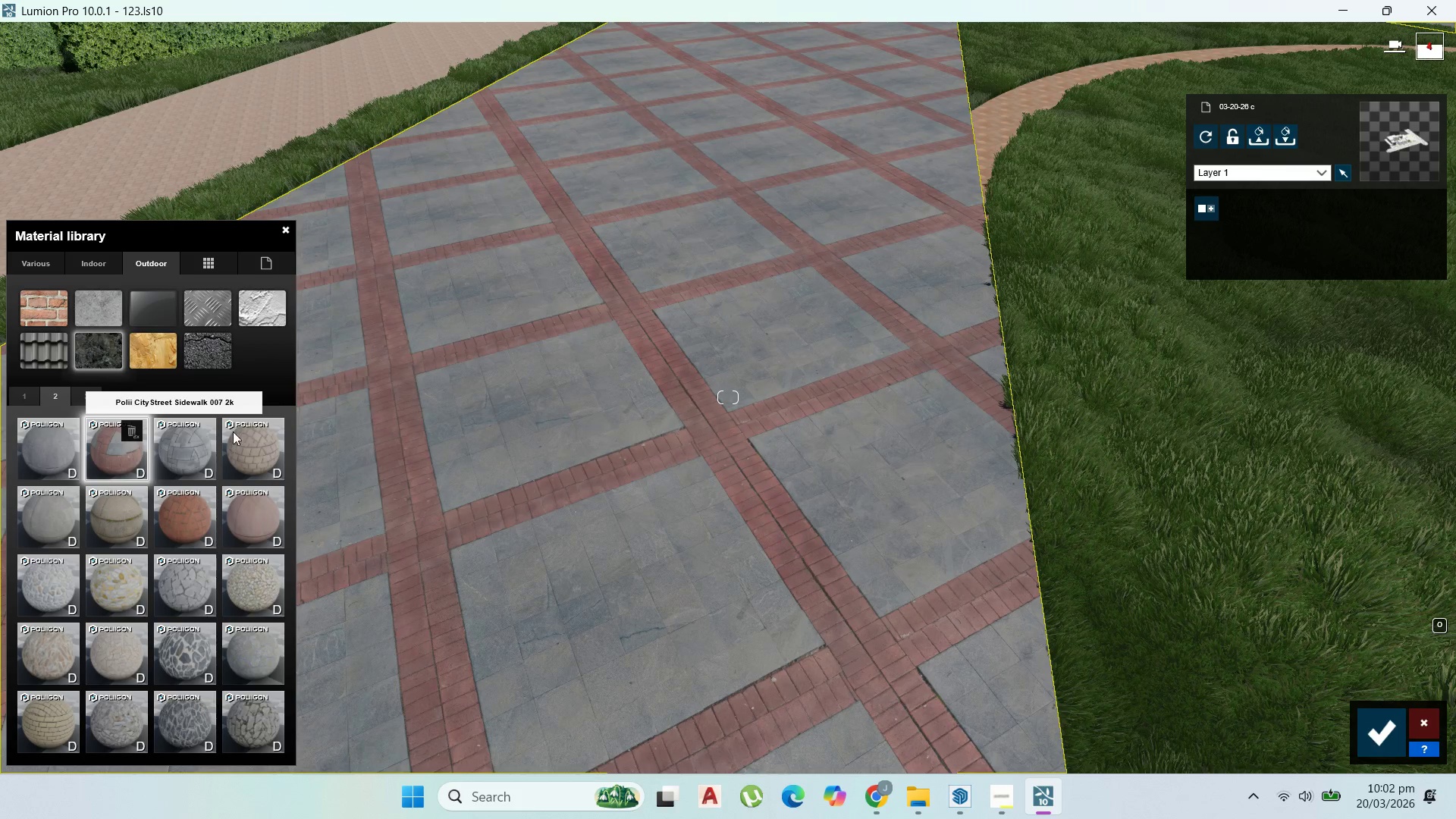 
scroll: coordinate [614, 247], scroll_direction: down, amount: 9.0
 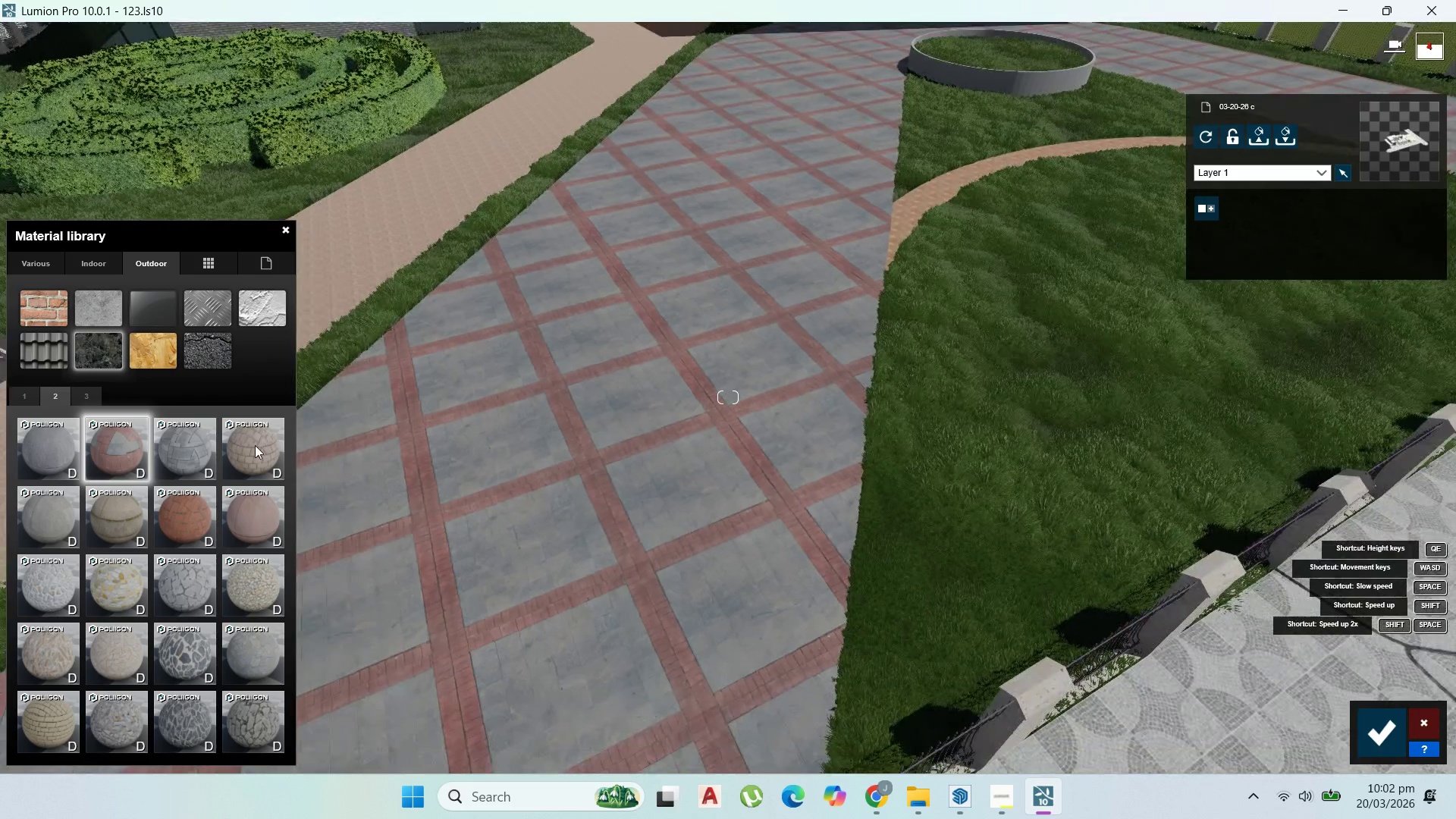 
left_click([177, 510])
 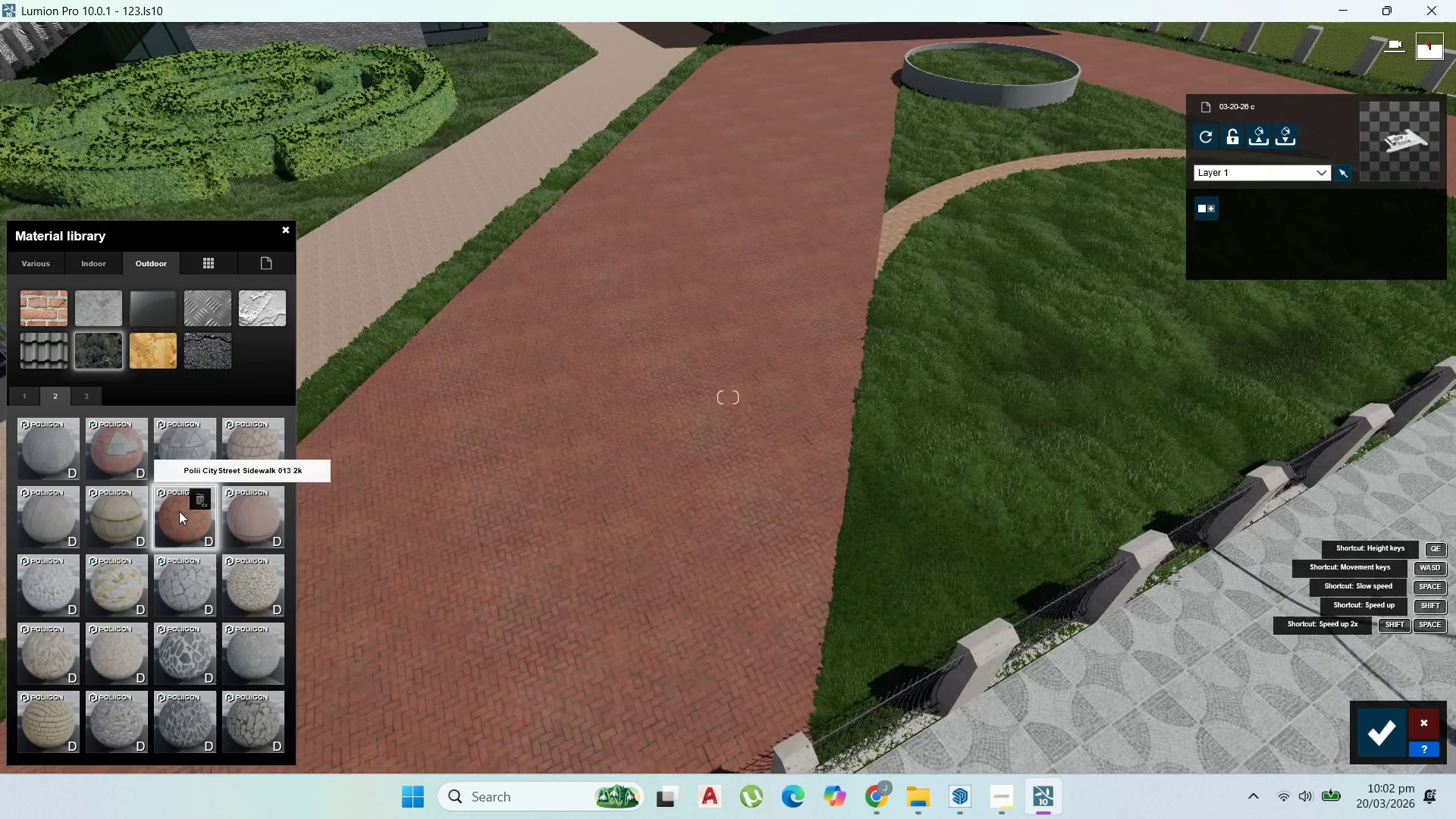 
scroll: coordinate [645, 342], scroll_direction: up, amount: 4.0
 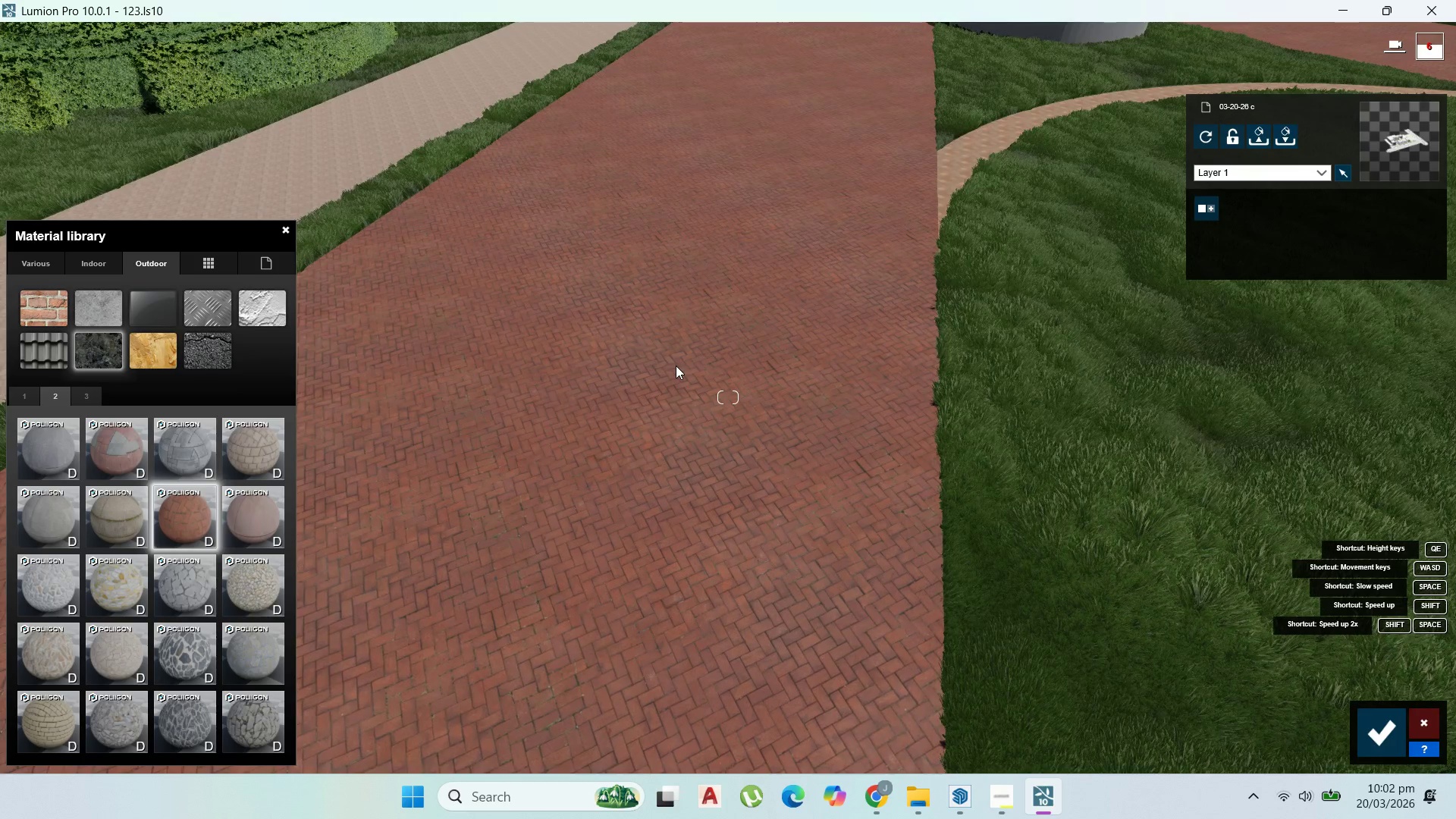 
left_click([740, 322])
 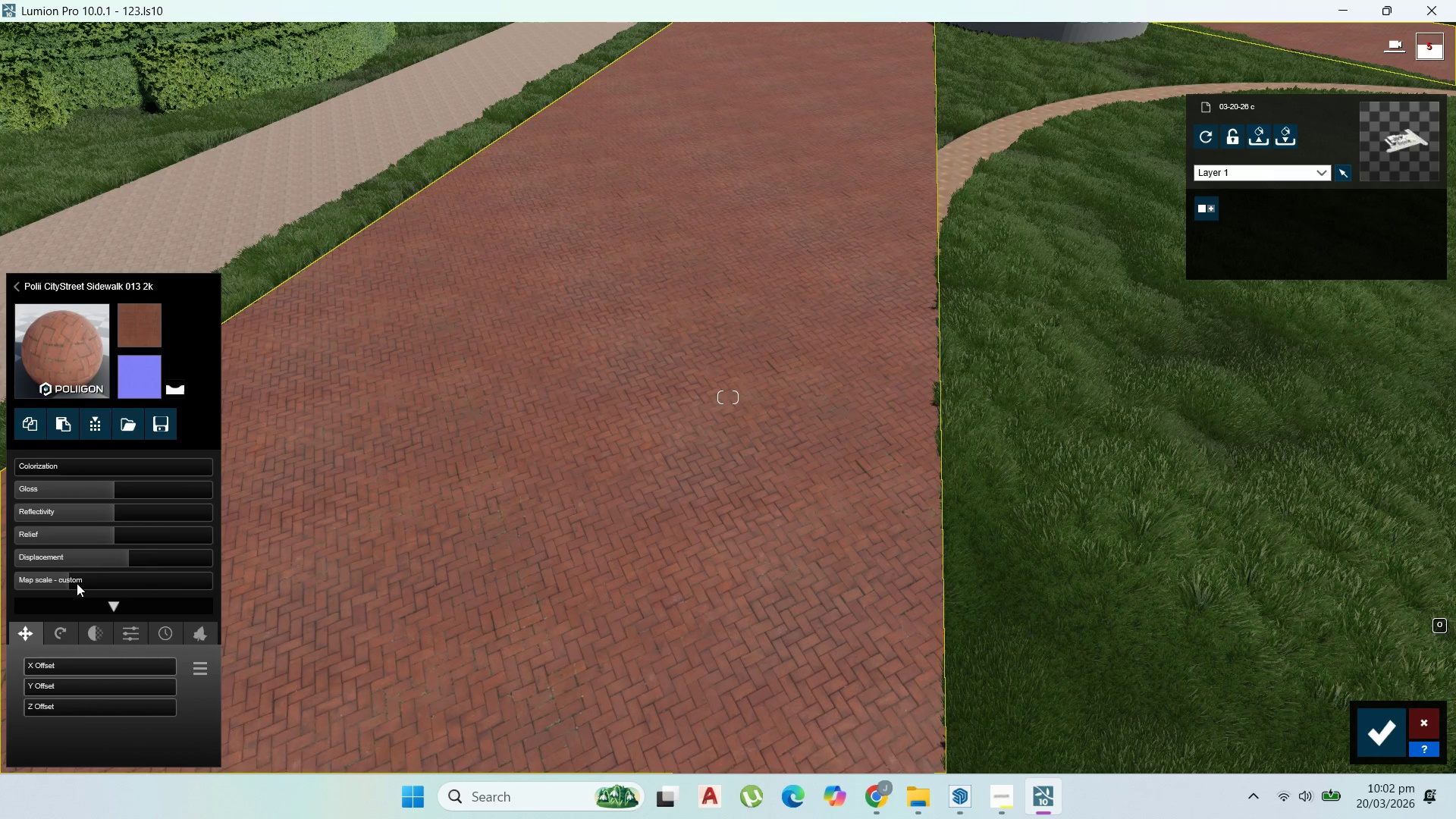 
left_click([77, 583])
 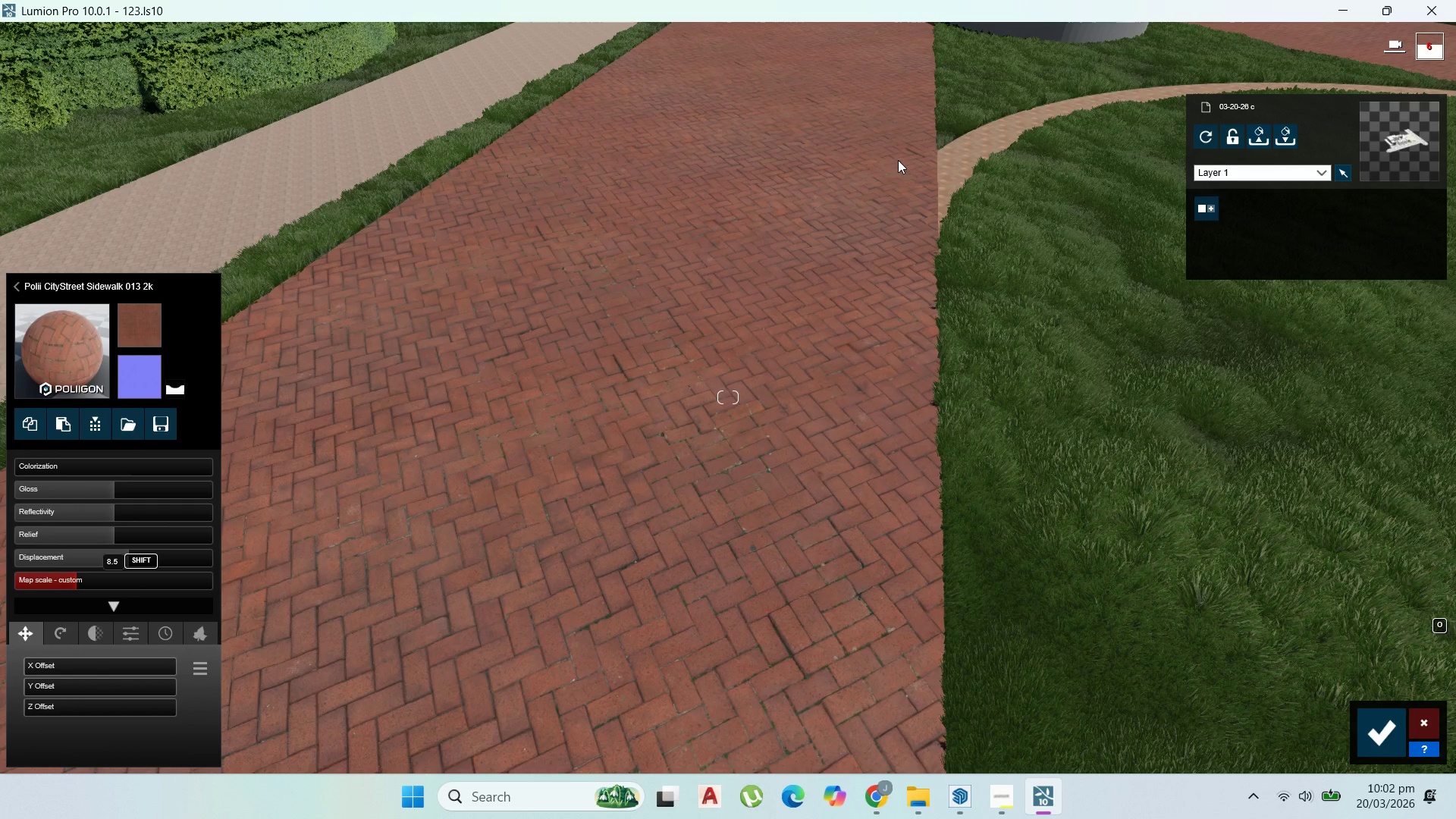 
scroll: coordinate [897, 160], scroll_direction: down, amount: 10.0
 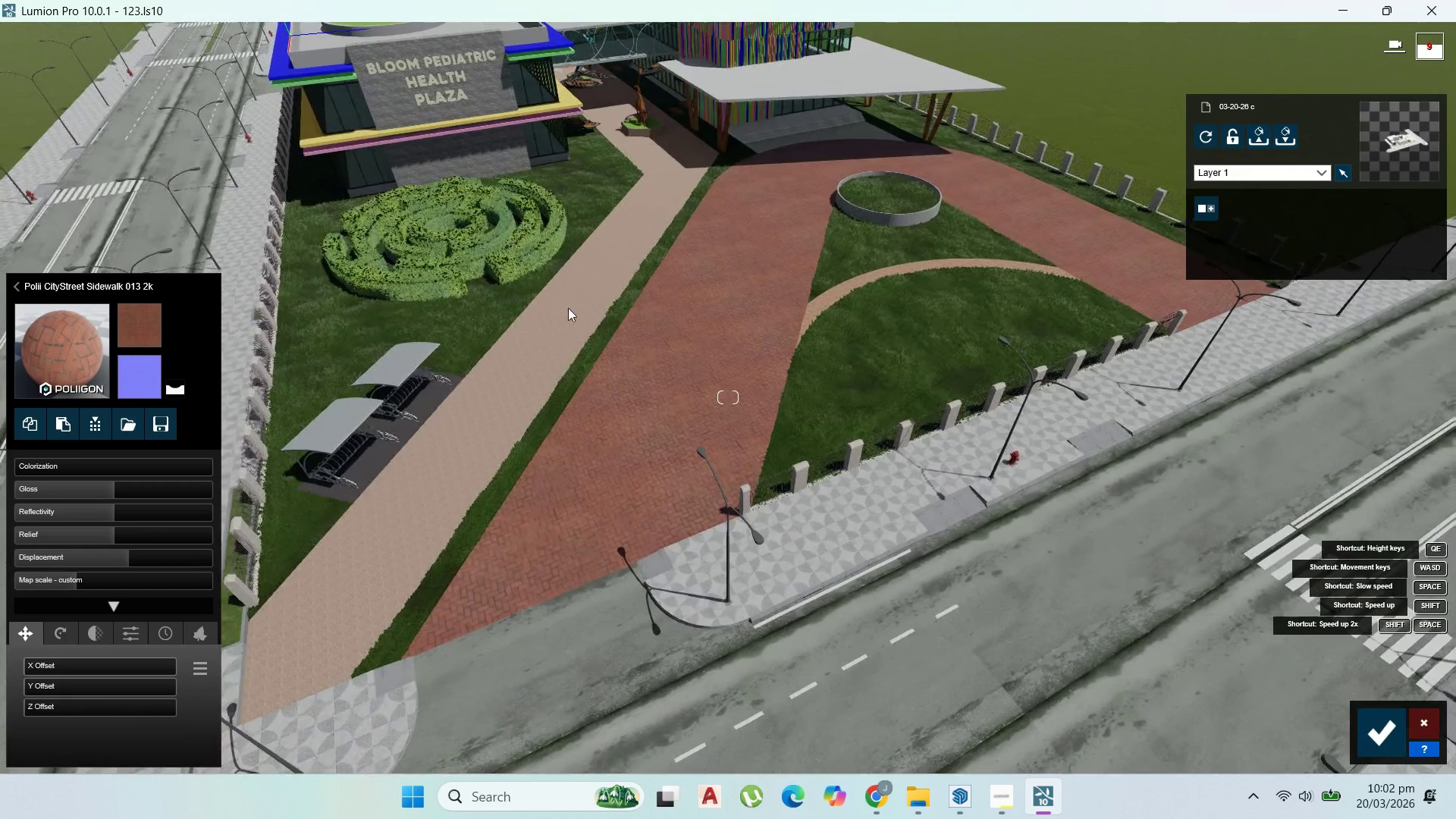 
wait(6.84)
 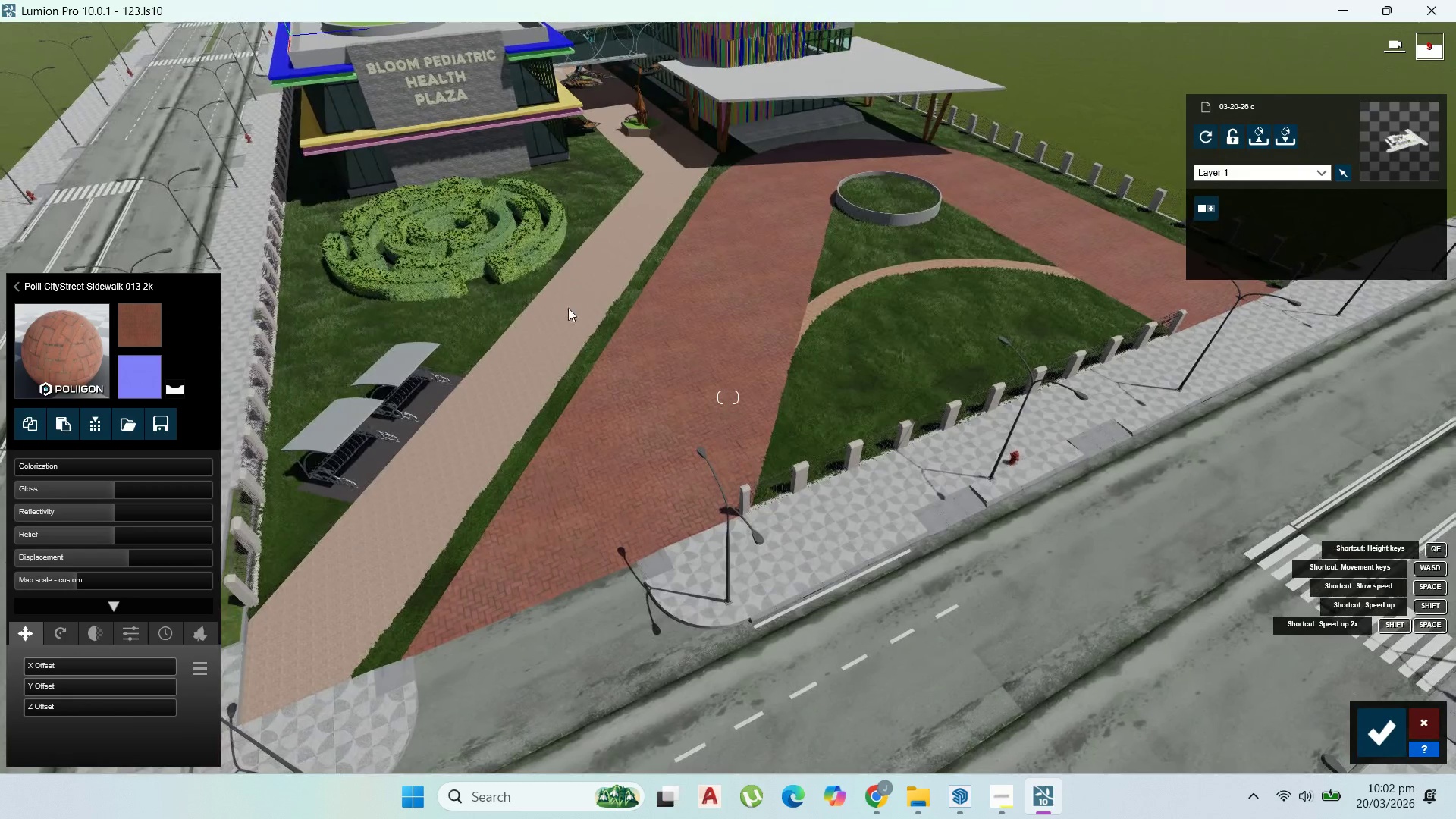 
left_click([568, 295])
 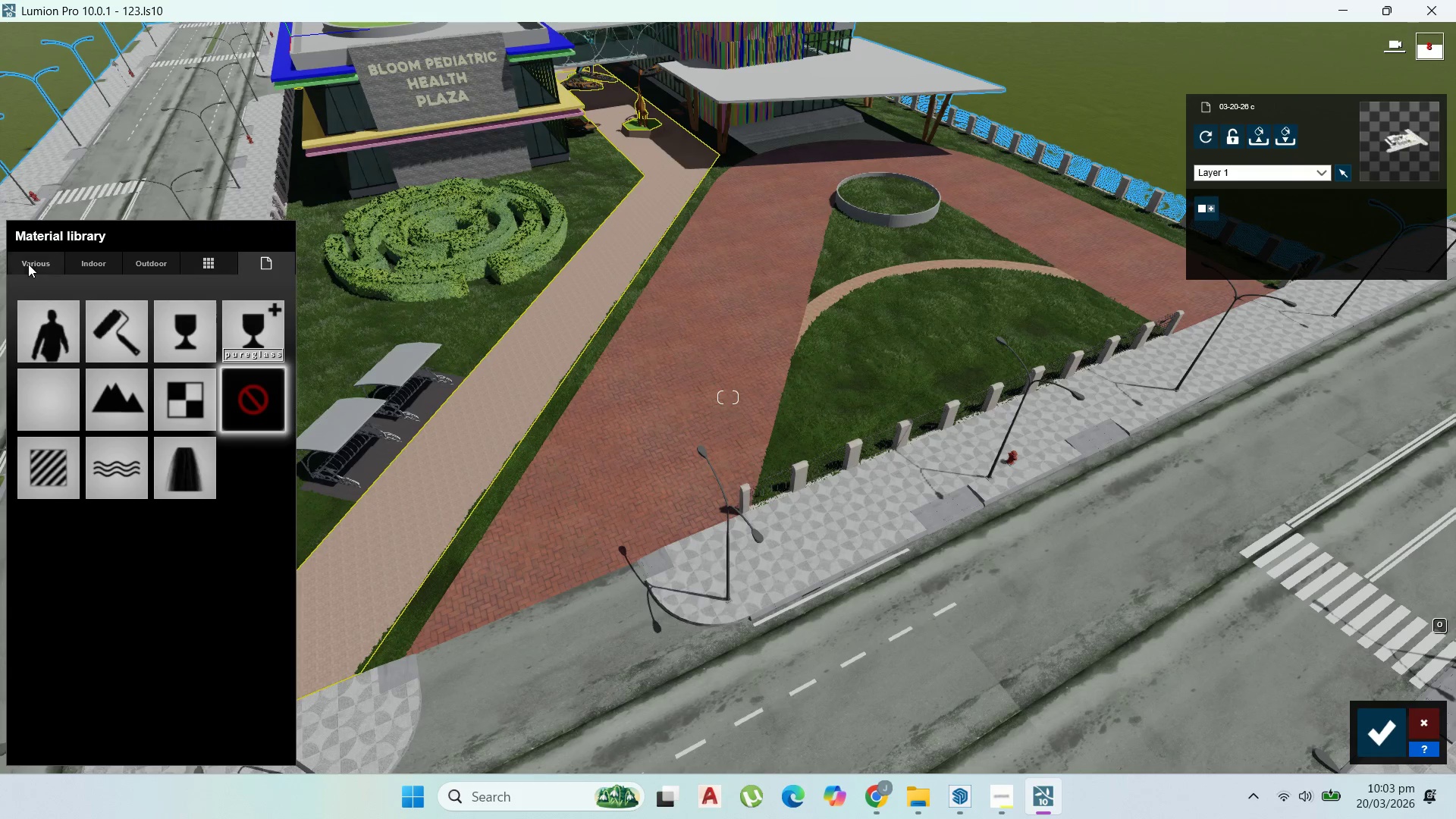 
left_click([101, 263])
 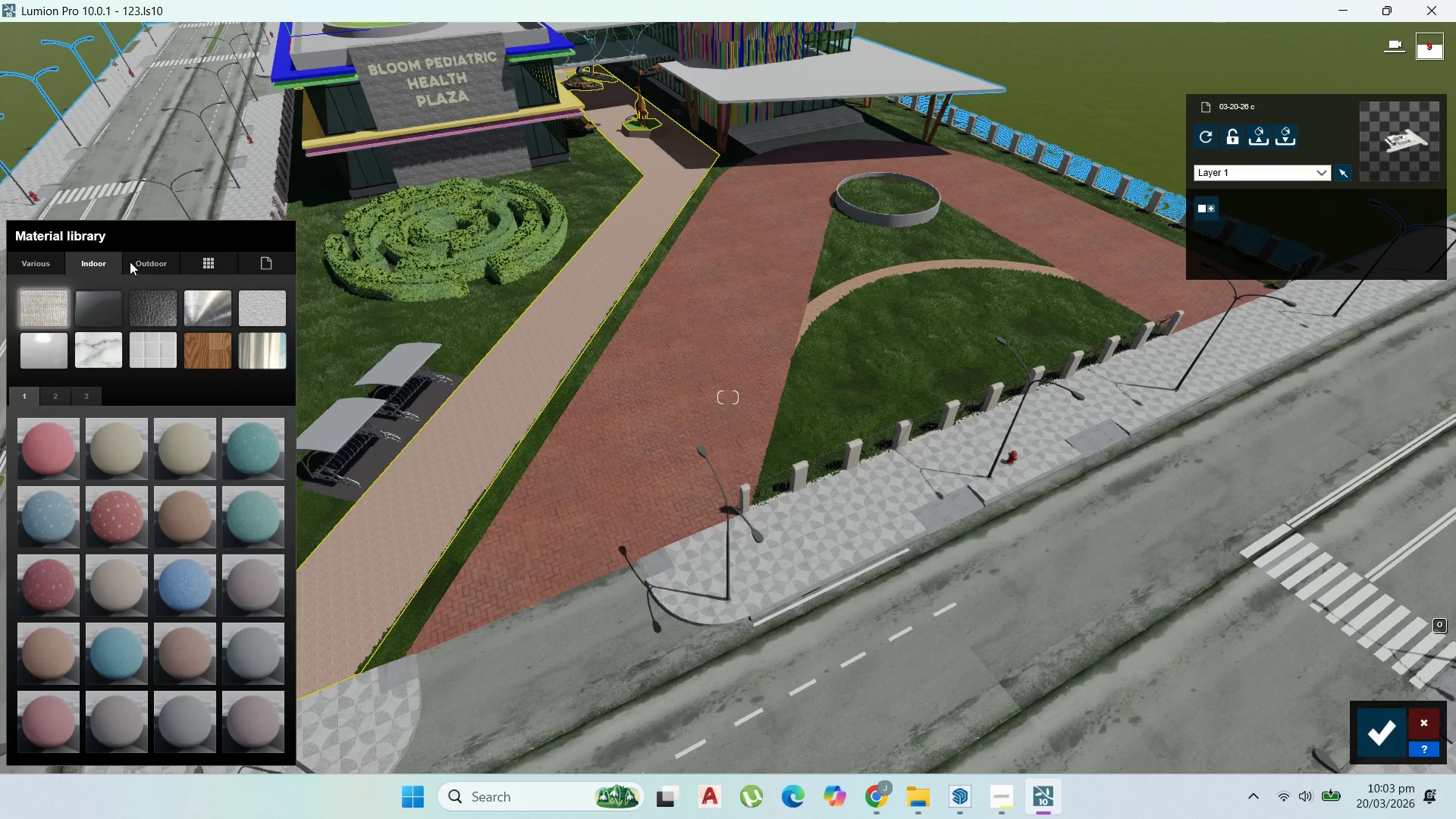 
left_click([130, 262])
 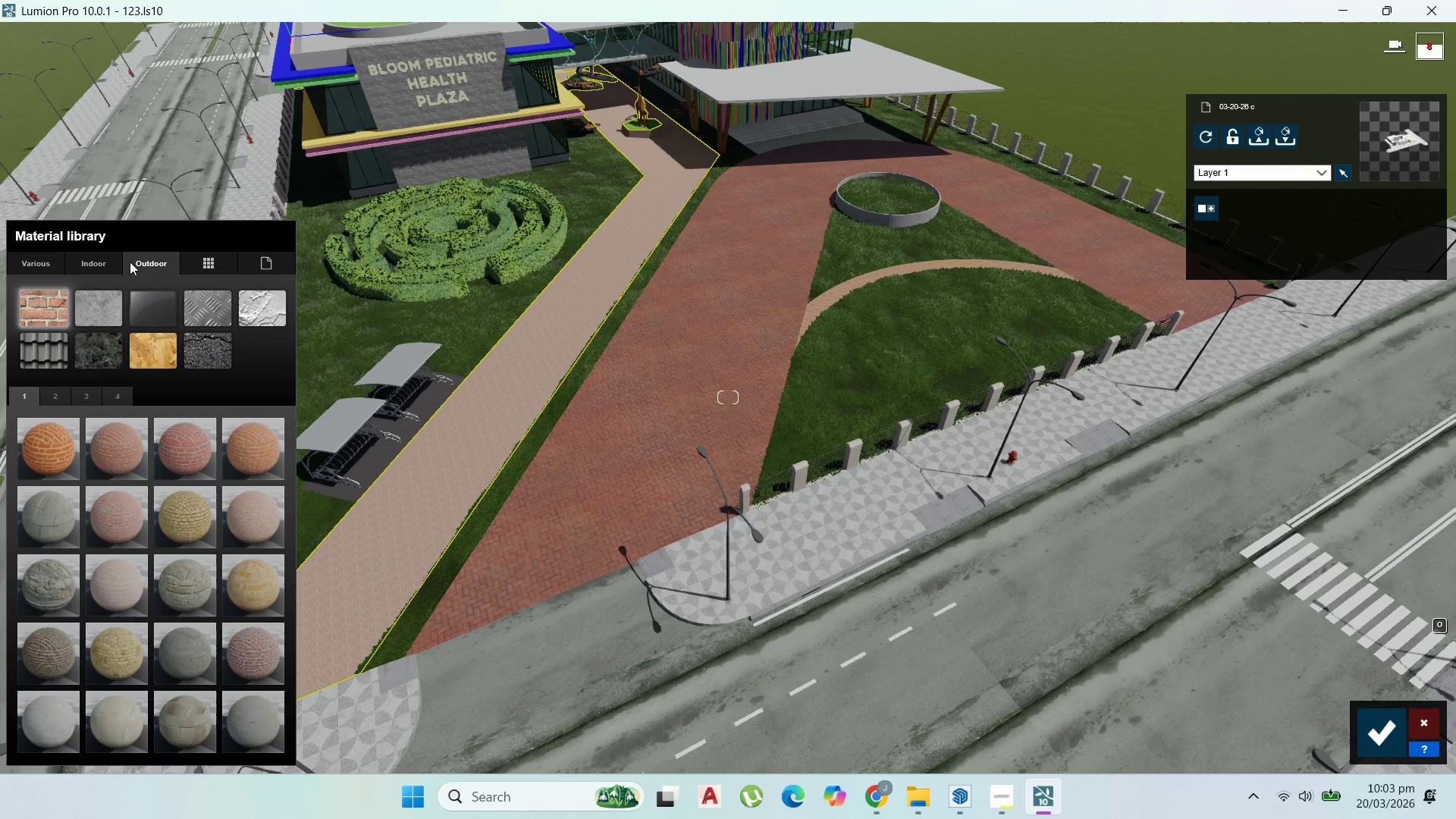 
mouse_move([111, 353])
 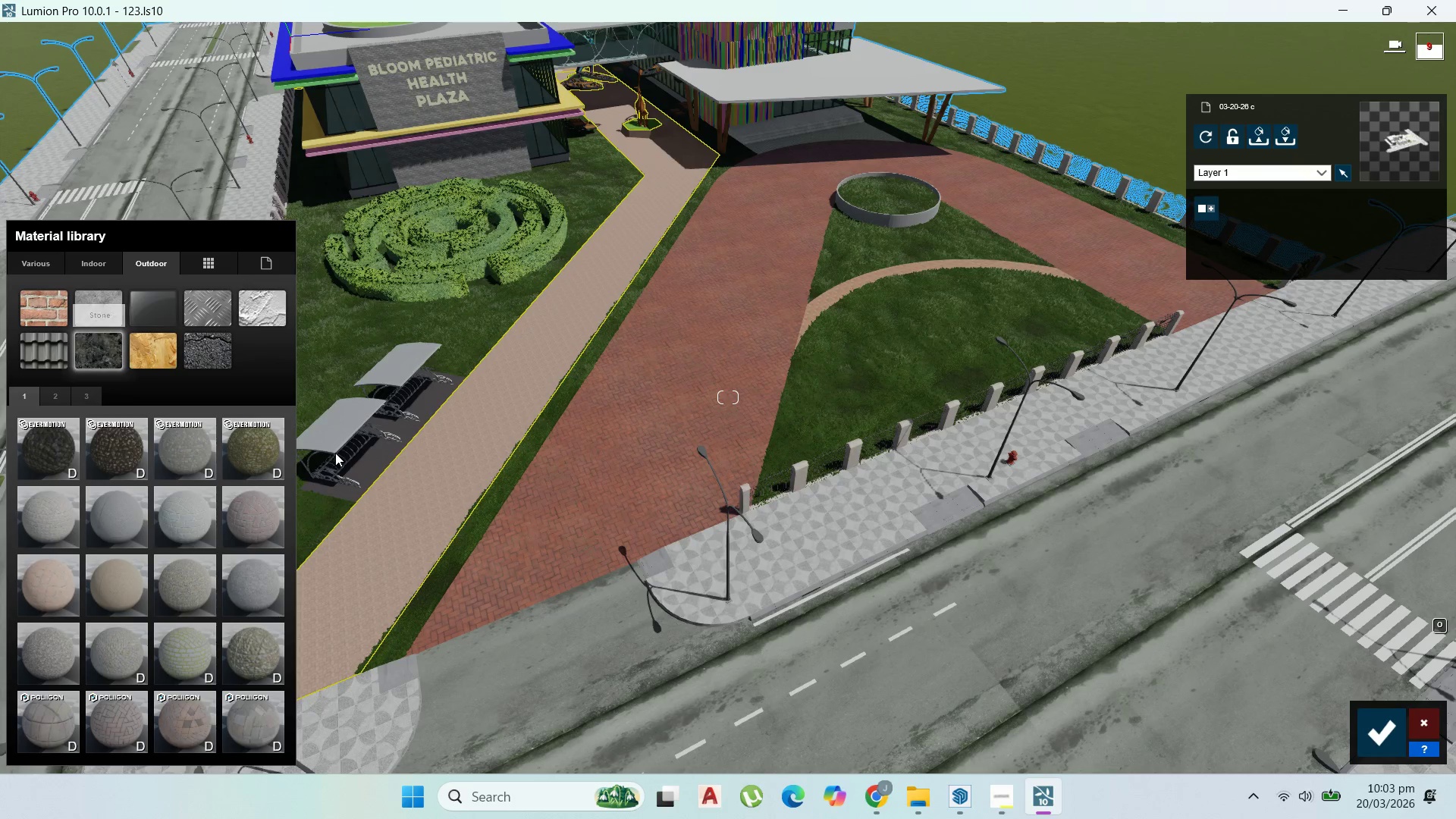 
scroll: coordinate [613, 397], scroll_direction: up, amount: 5.0
 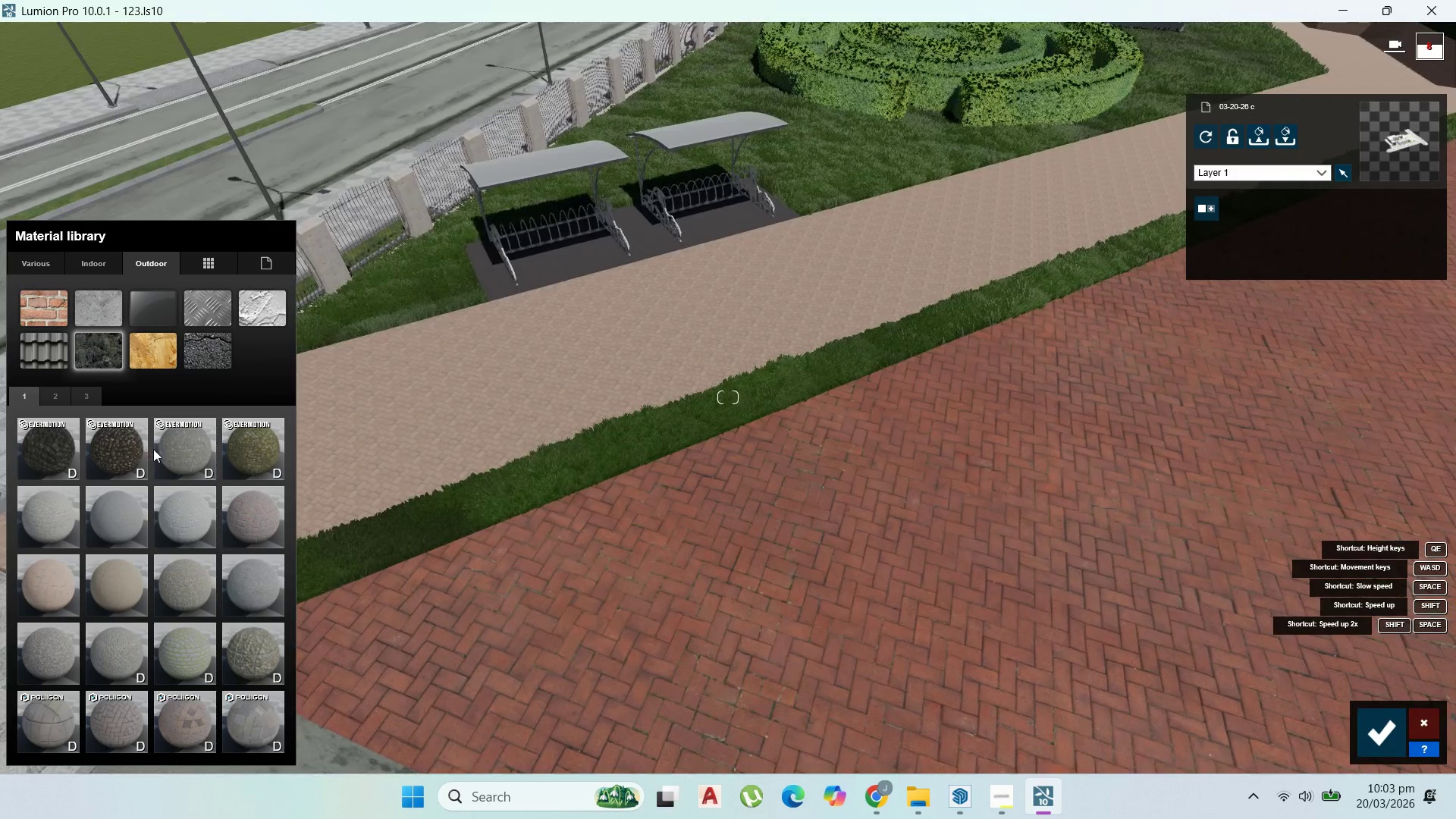 
mouse_move([75, 373])
 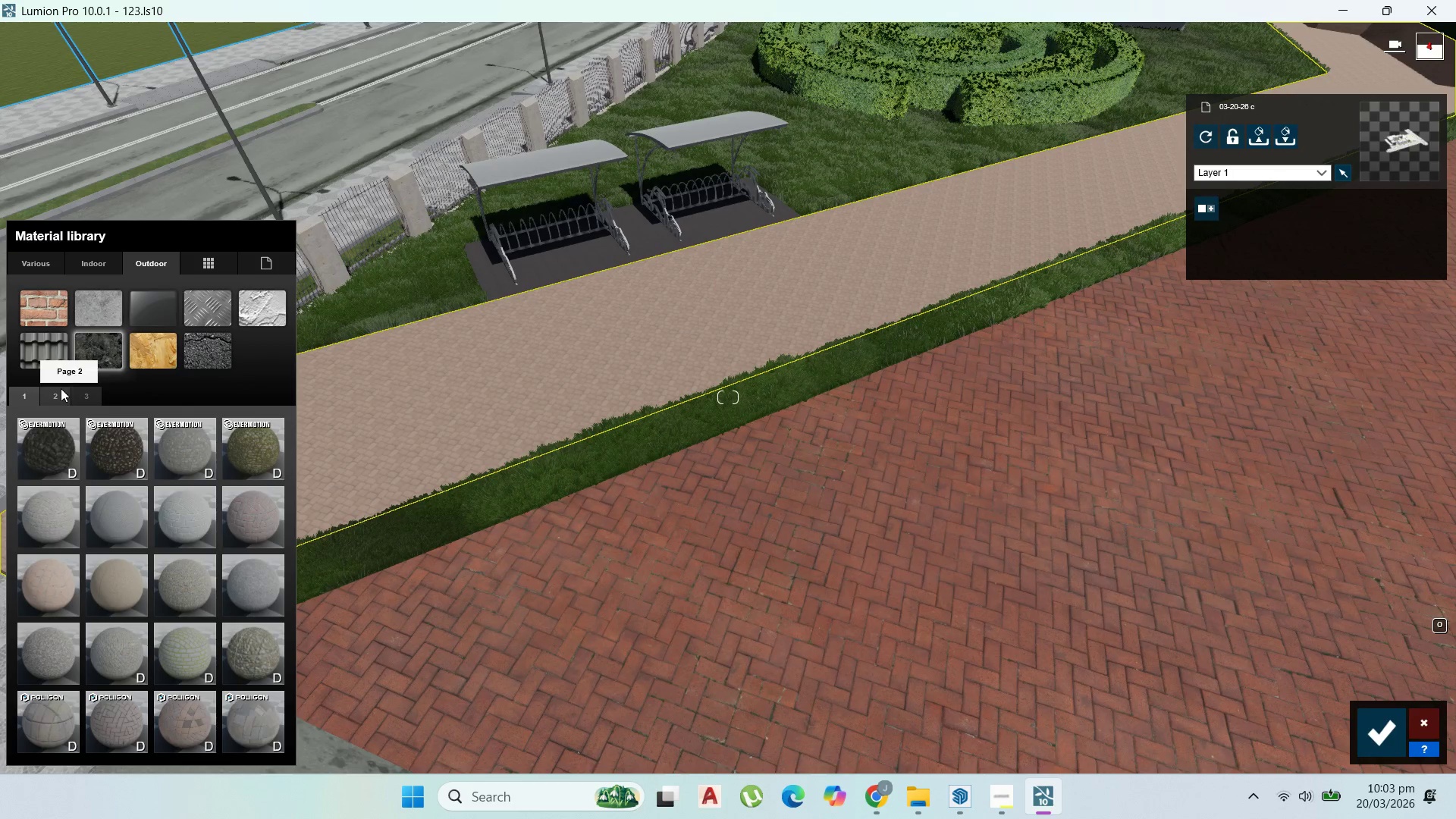 
left_click([59, 388])
 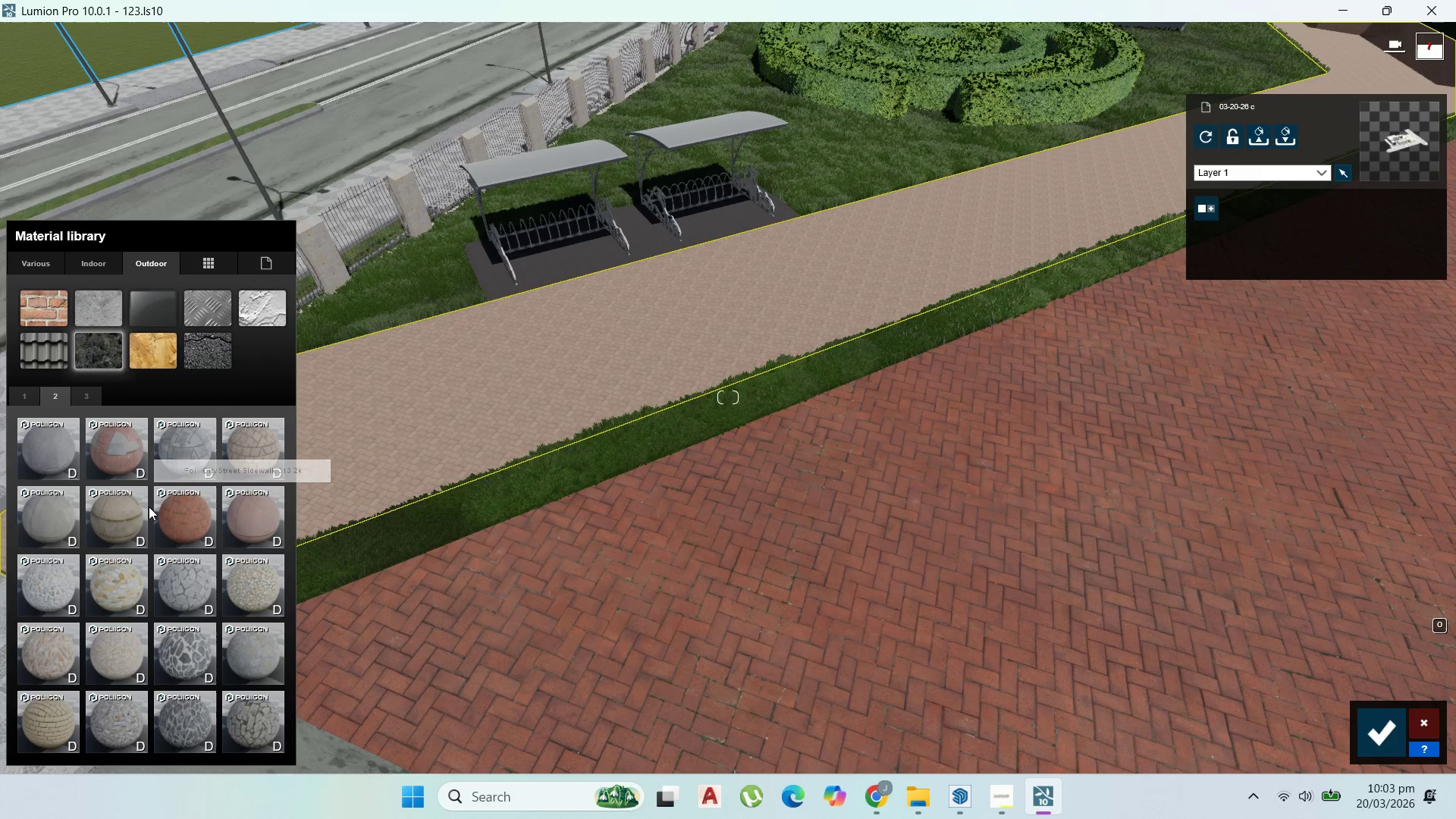 
mouse_move([110, 532])
 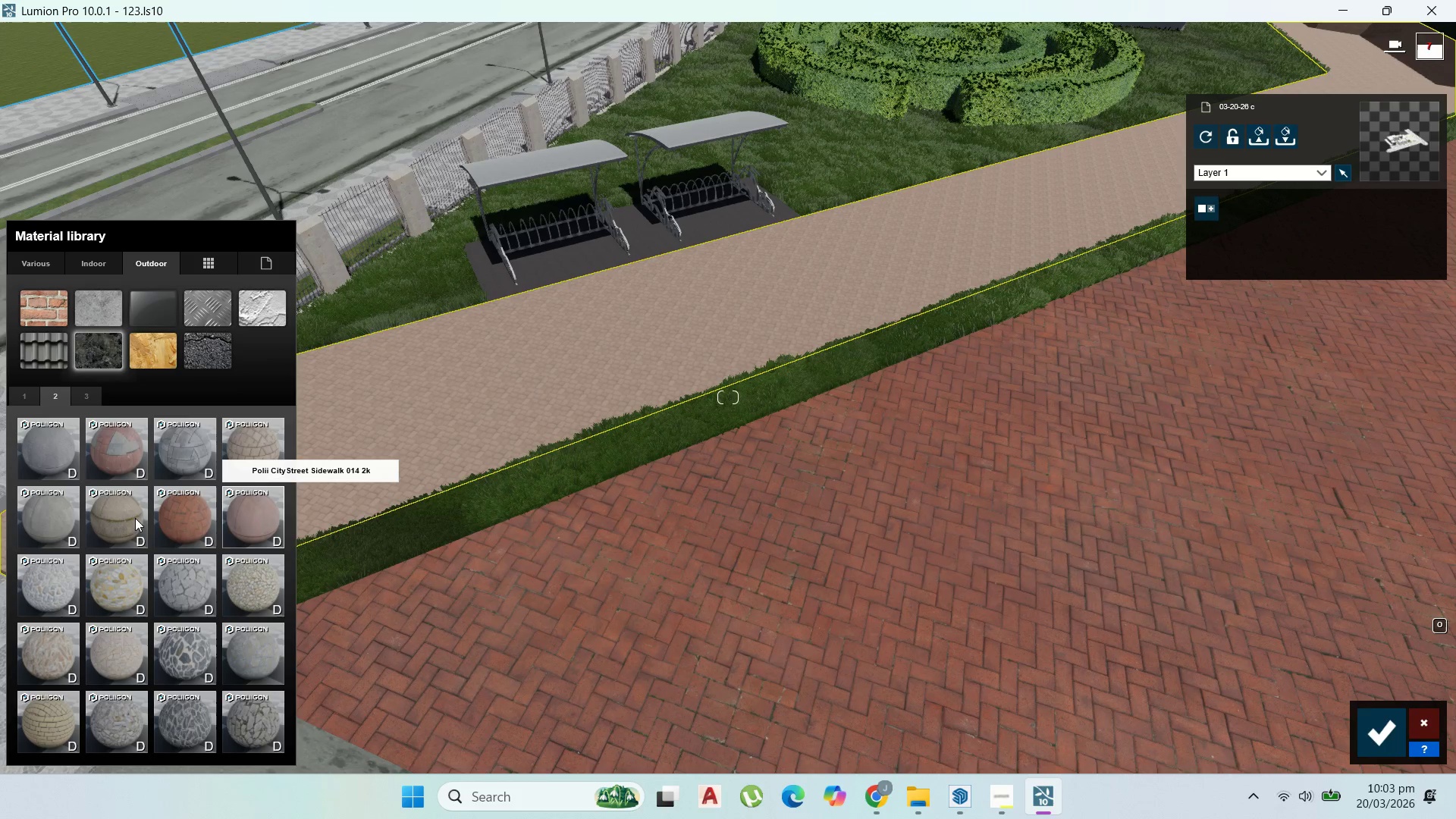 
left_click([133, 511])
 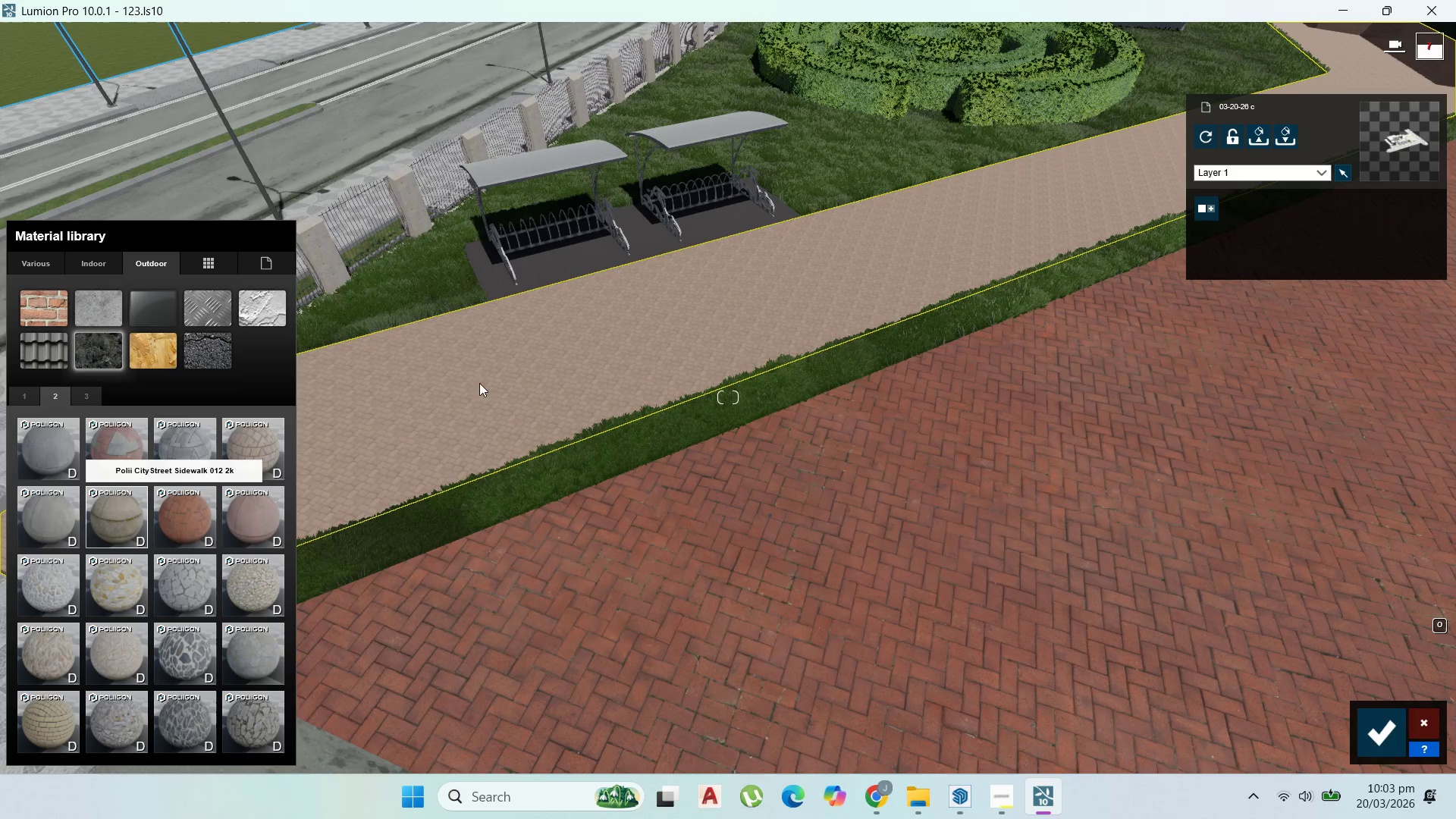 
scroll: coordinate [587, 298], scroll_direction: up, amount: 10.0
 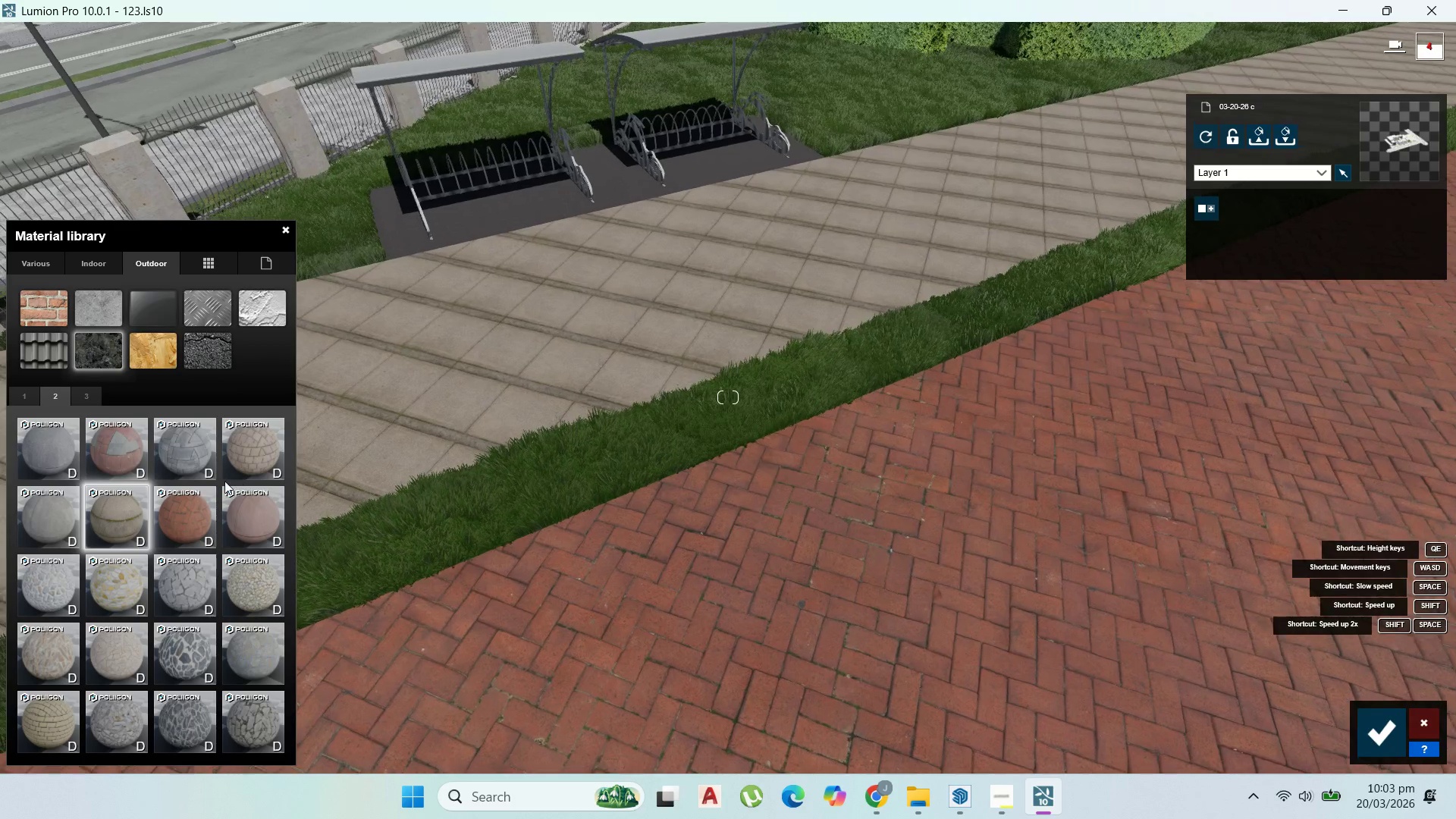 
left_click([196, 529])
 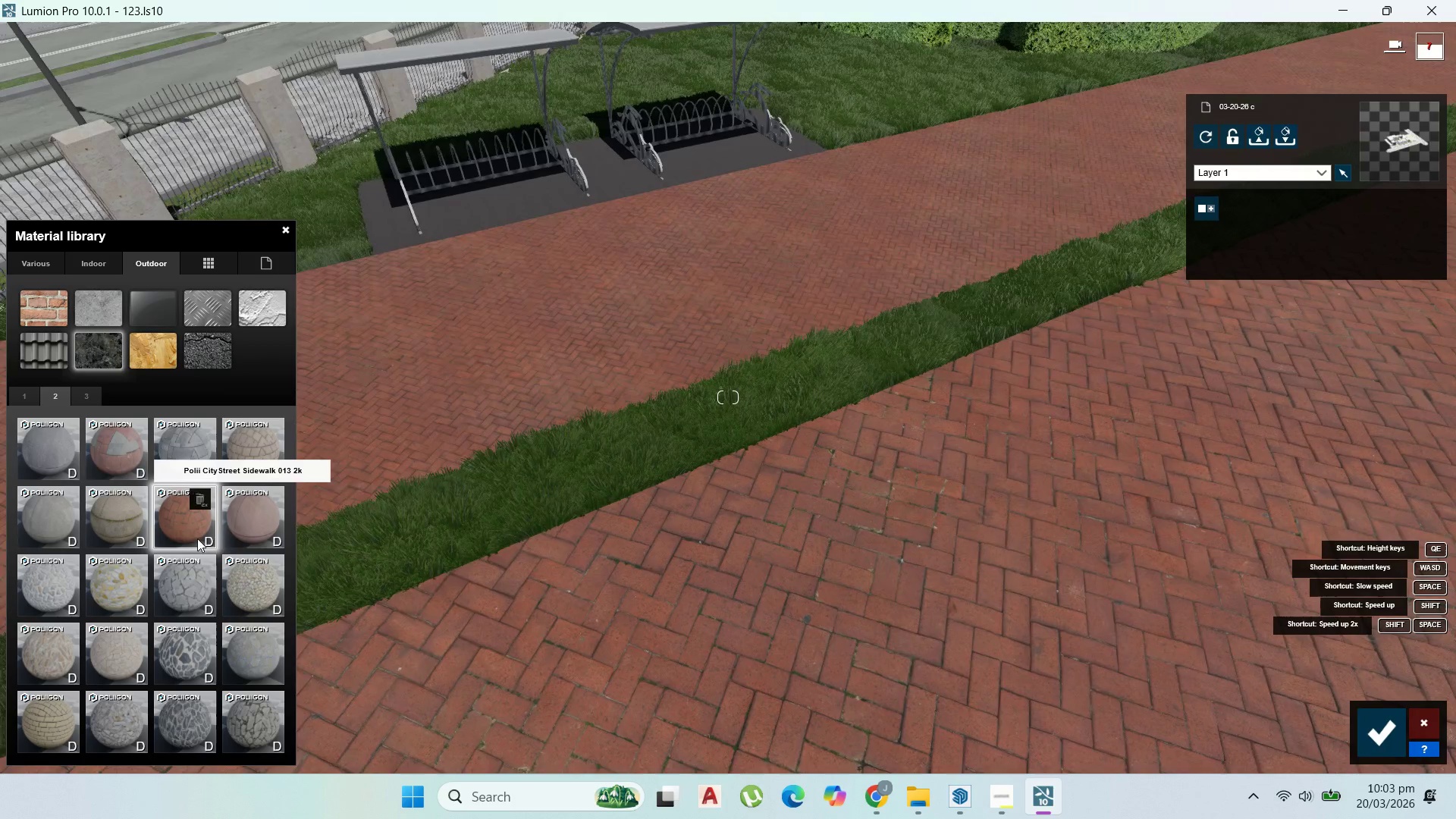 
left_click([251, 527])
 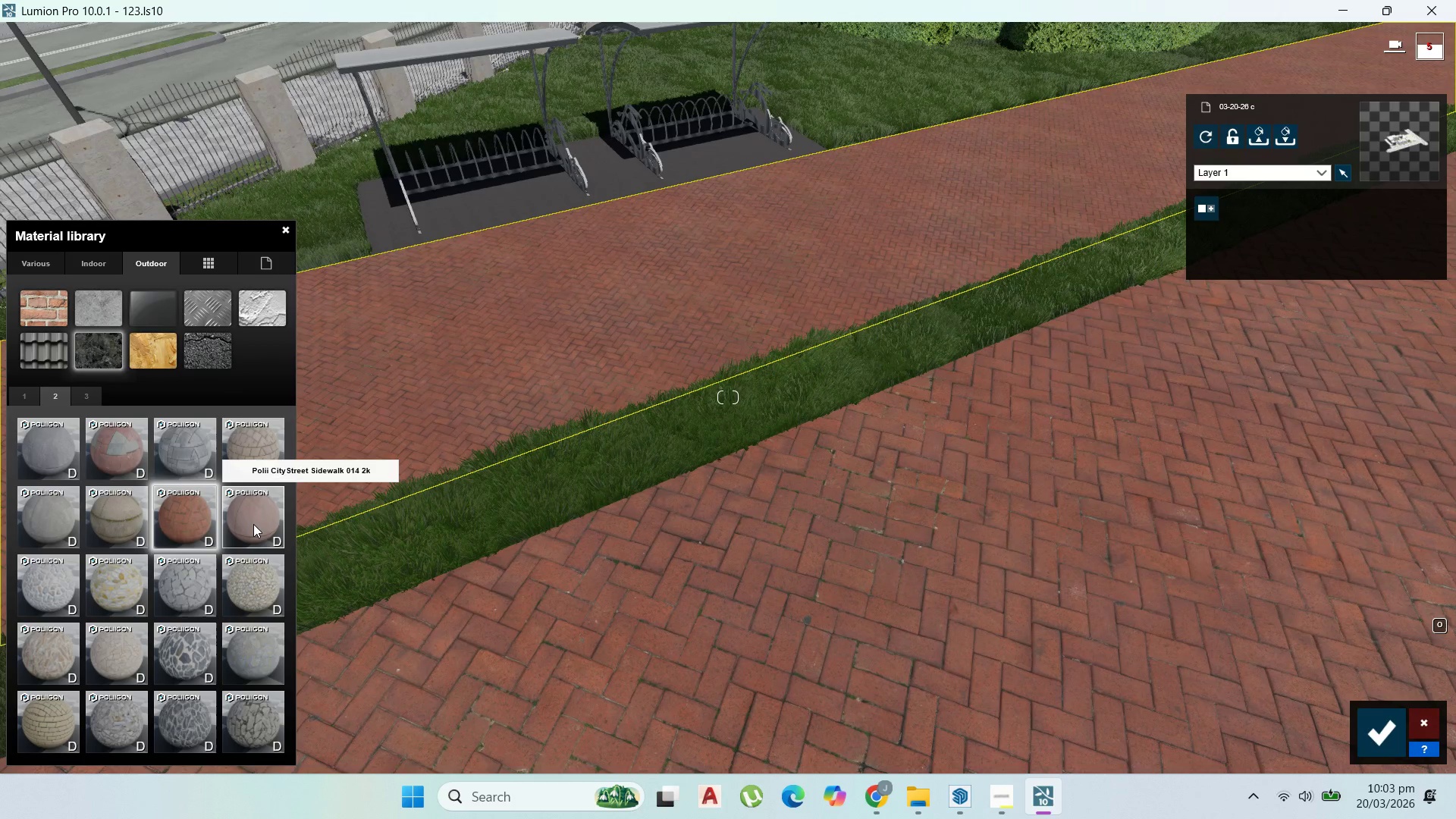 
left_click([251, 523])
 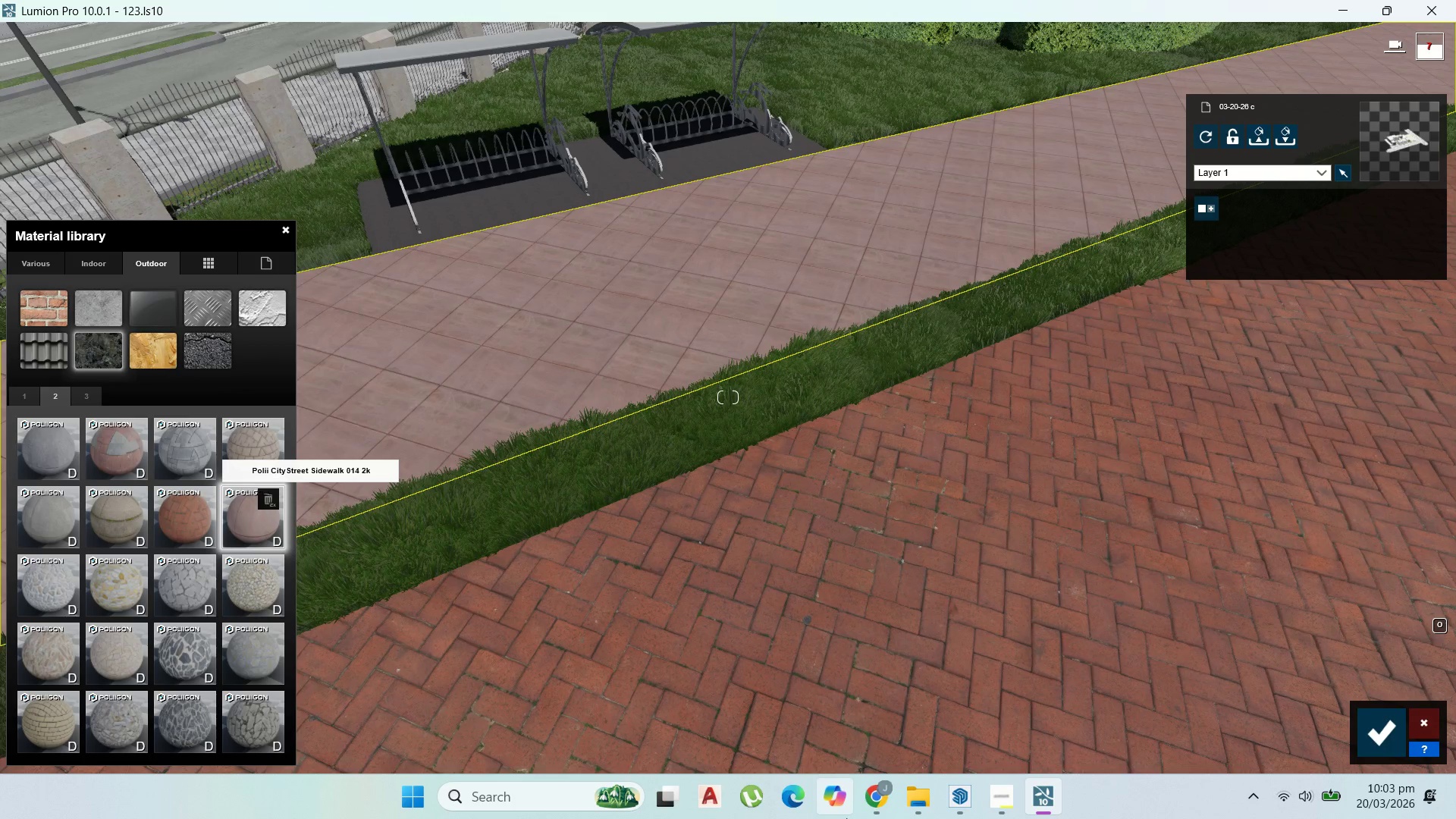 
left_click([990, 791])